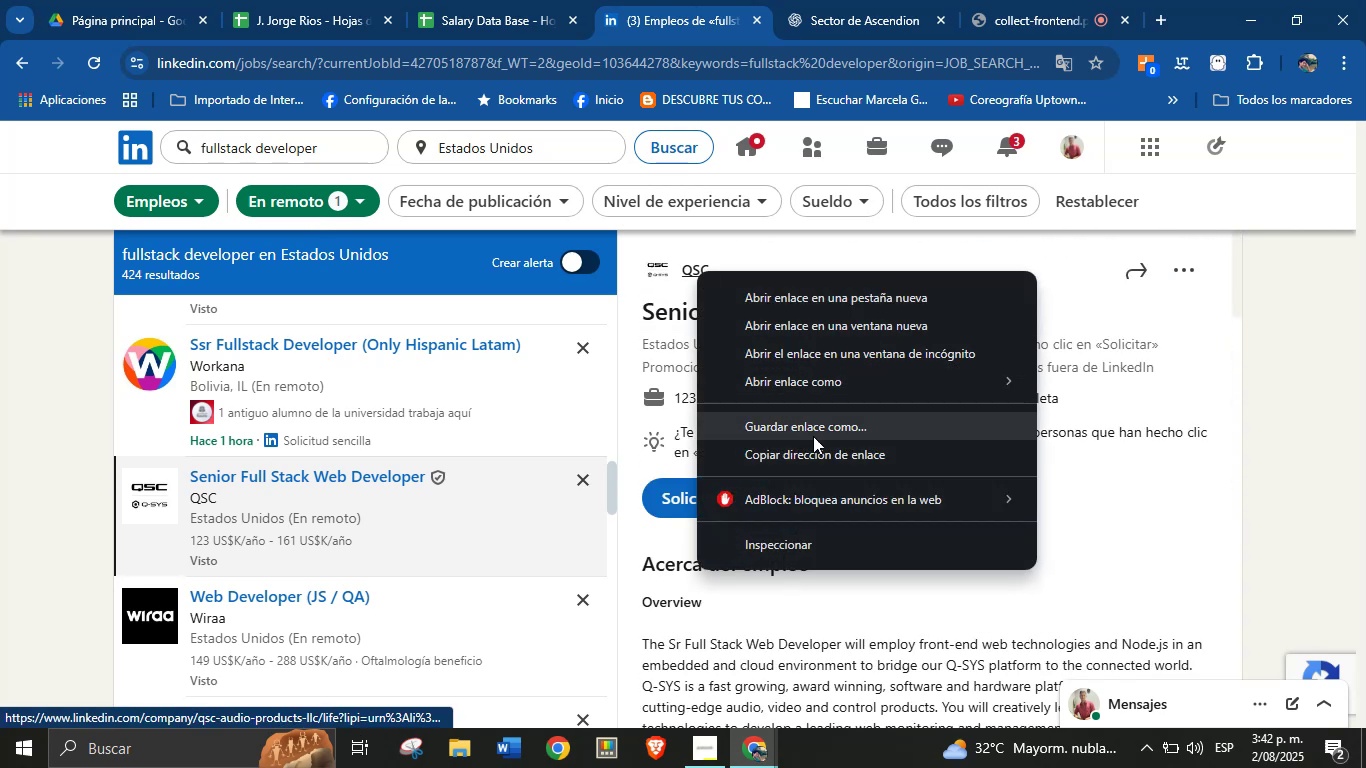 
left_click([815, 452])
 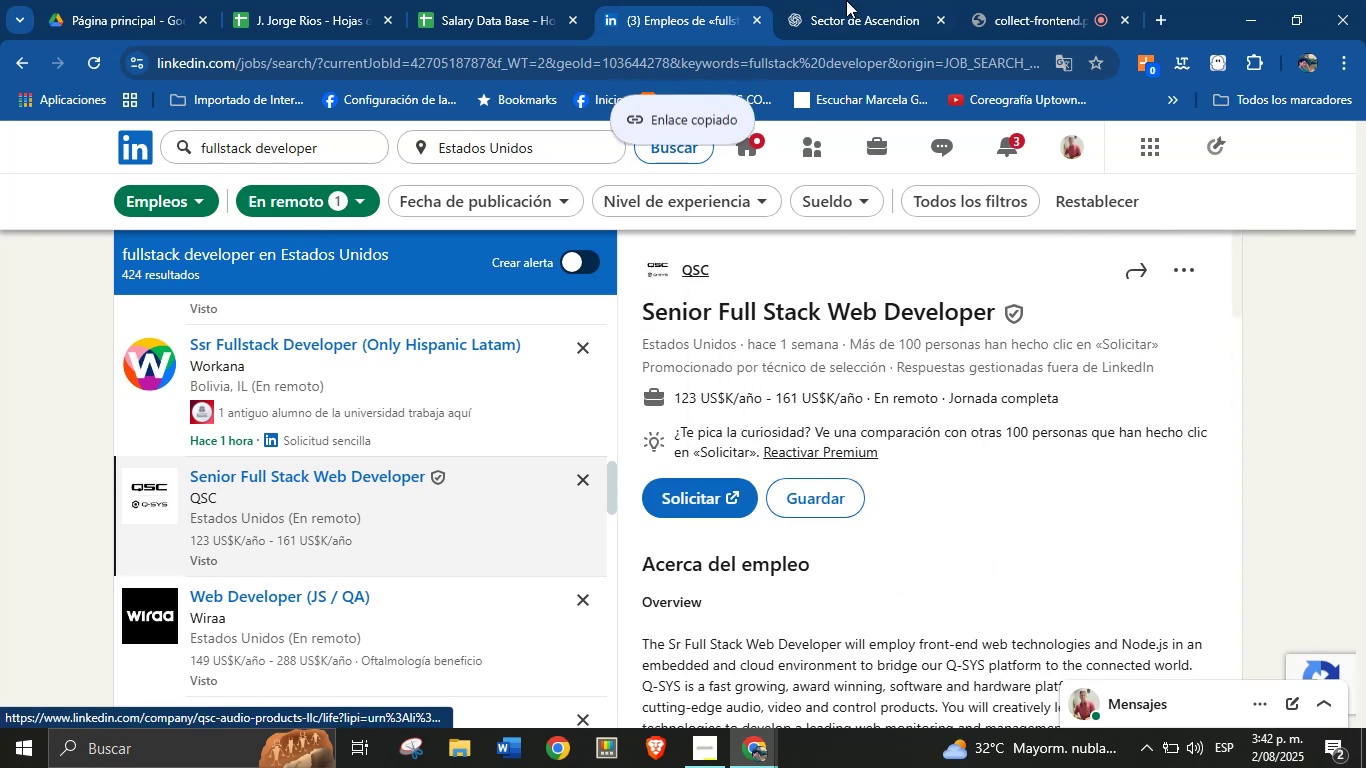 
left_click([846, 0])
 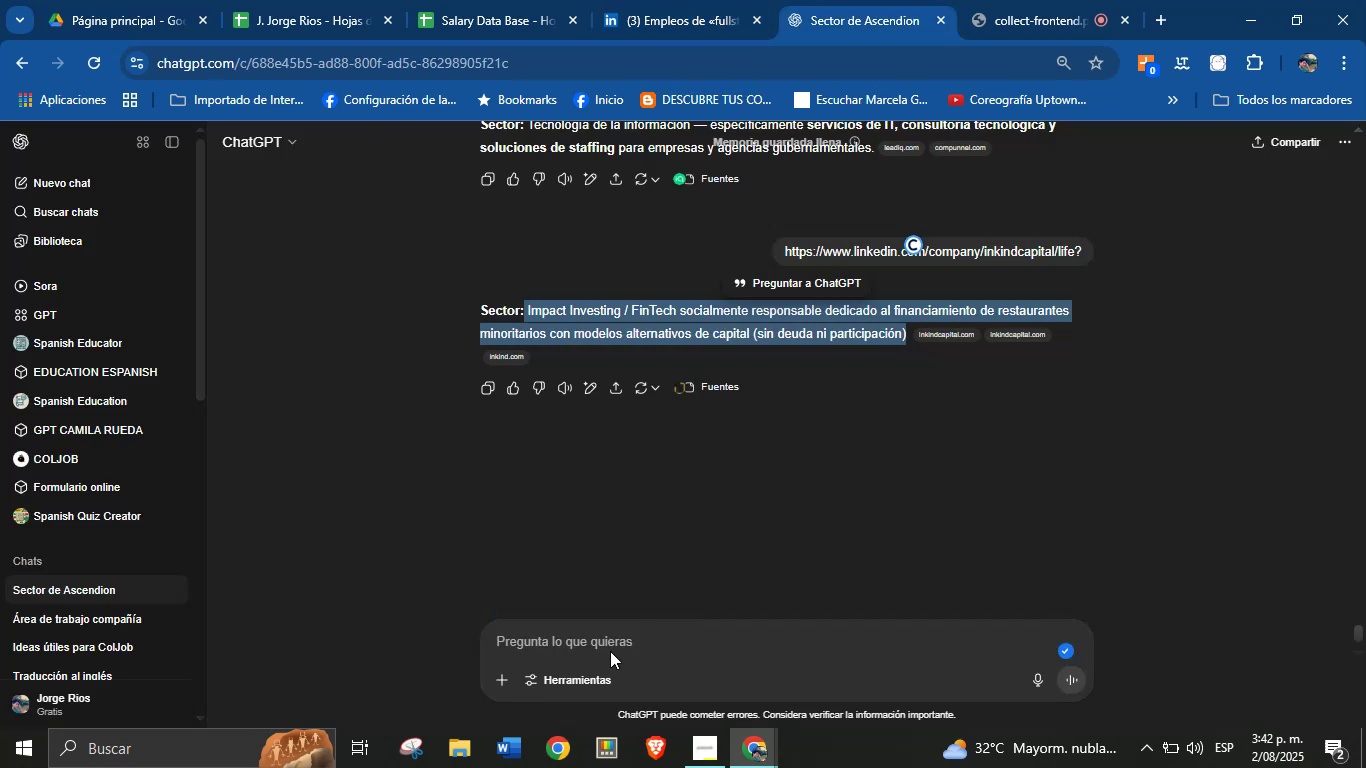 
left_click([610, 642])
 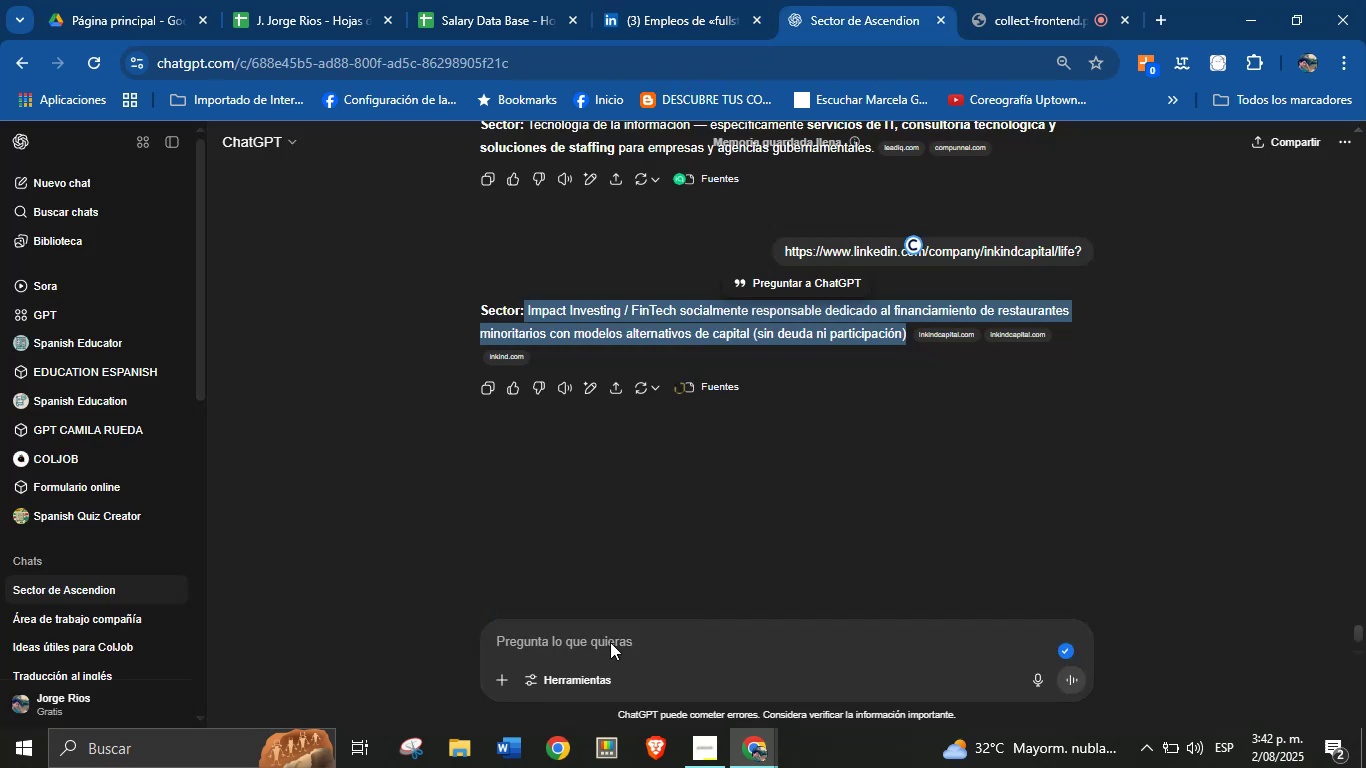 
left_click([610, 642])
 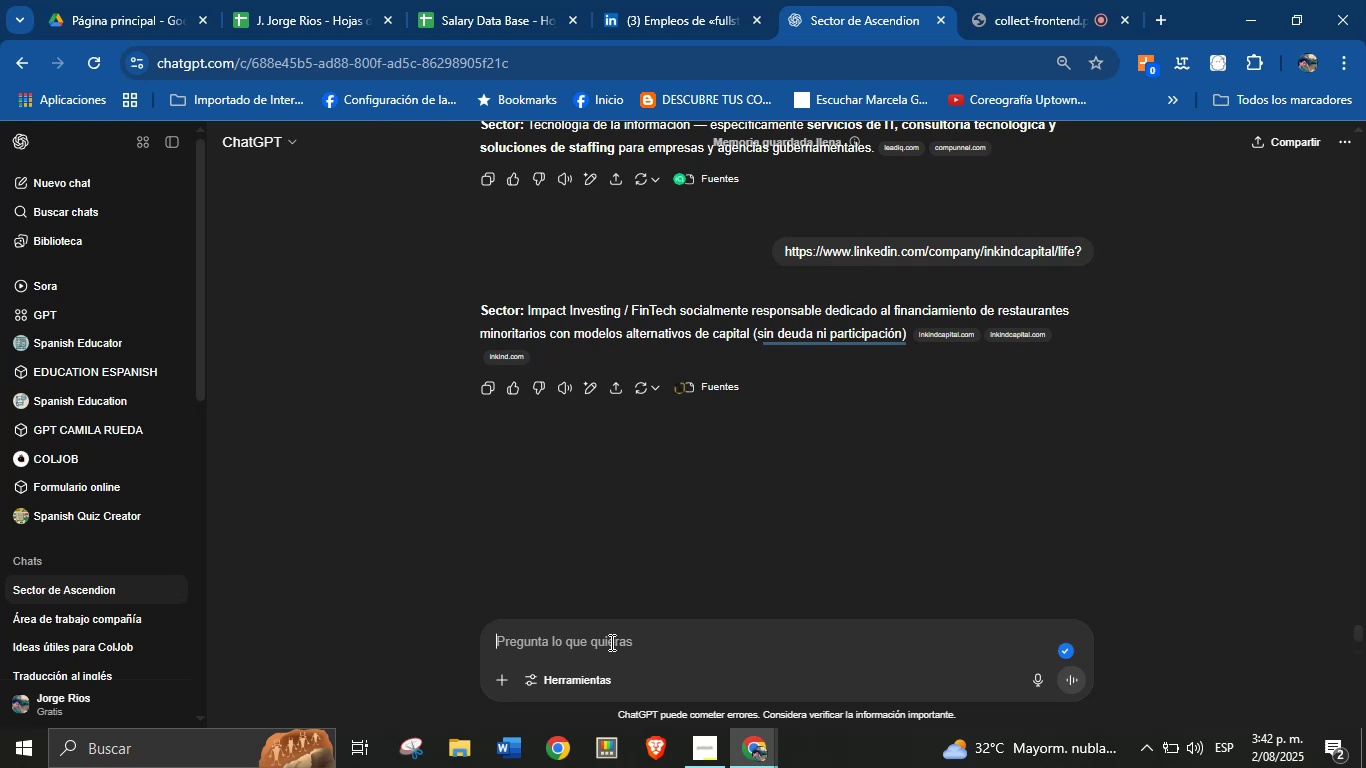 
key(Control+ControlLeft)
 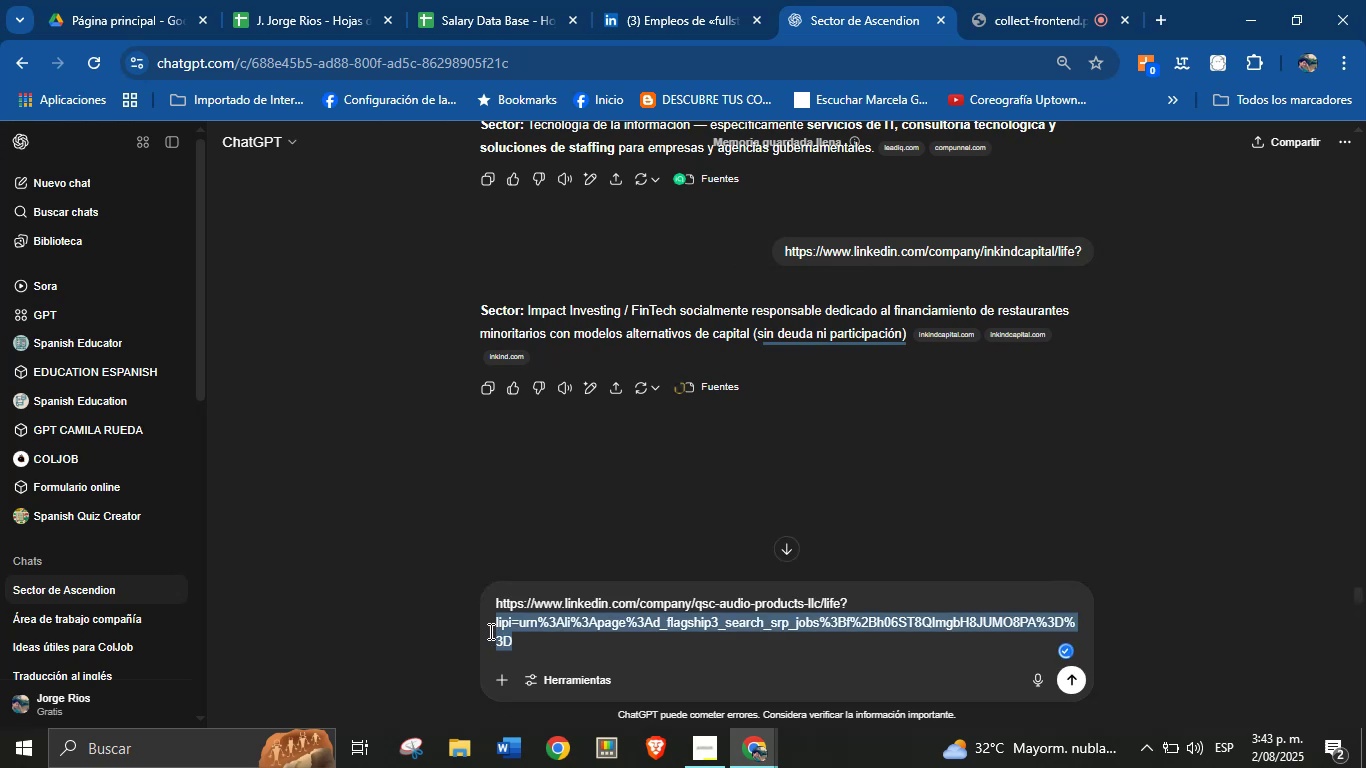 
key(Control+V)
 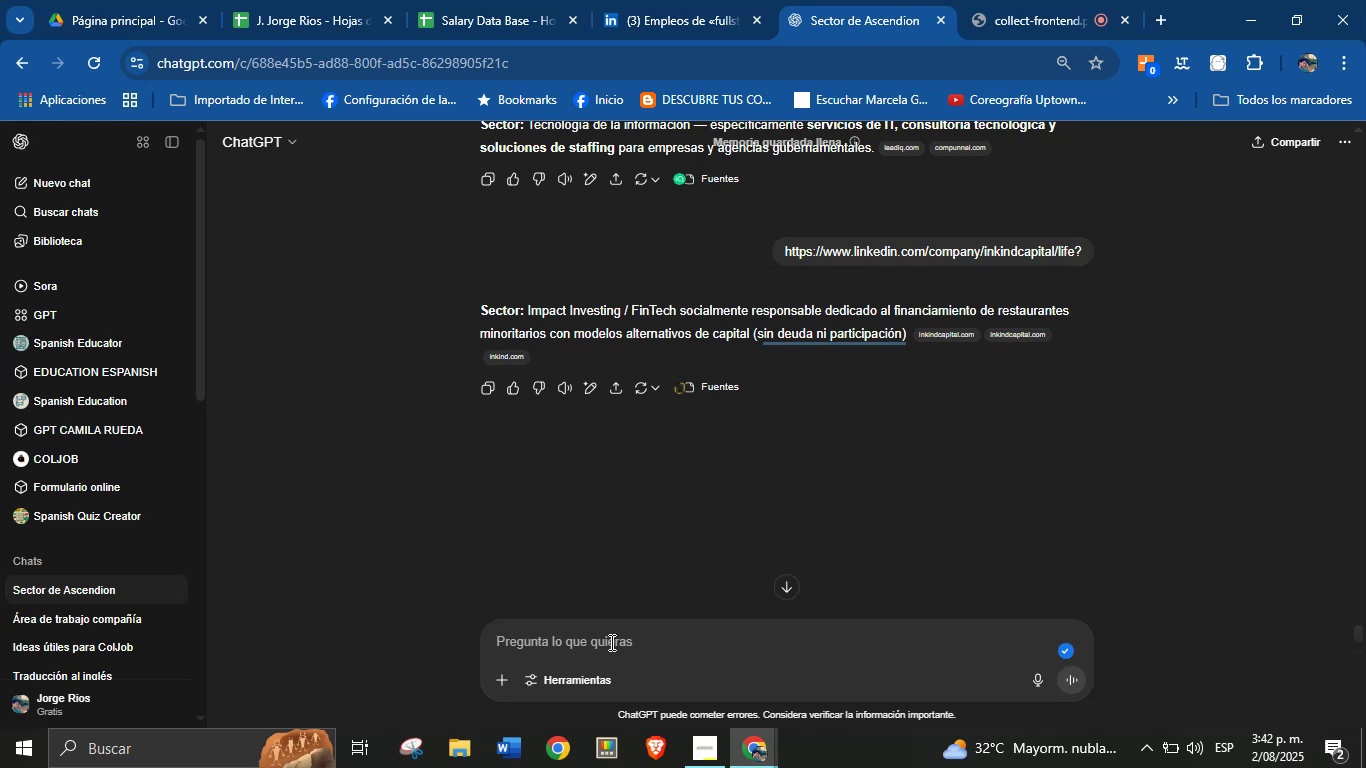 
key(Break)
 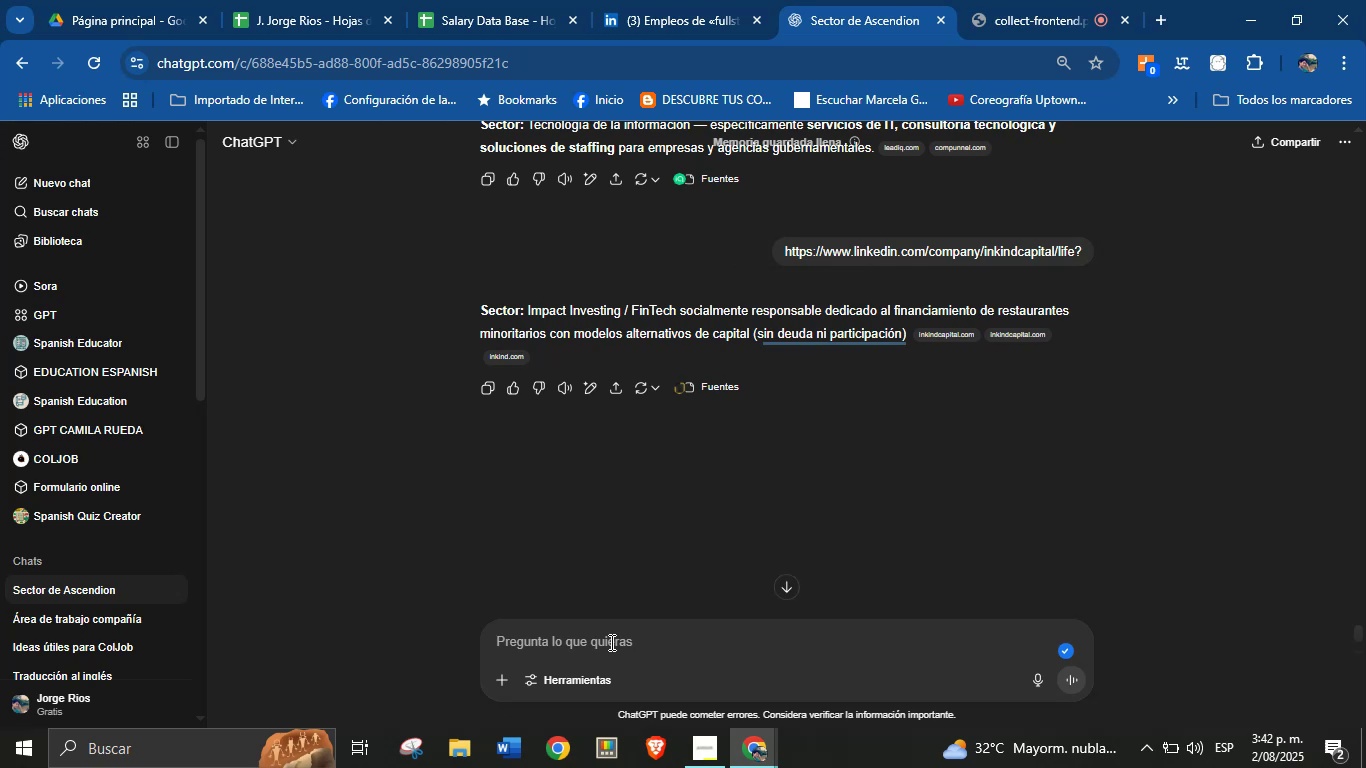 
key(Backspace)
 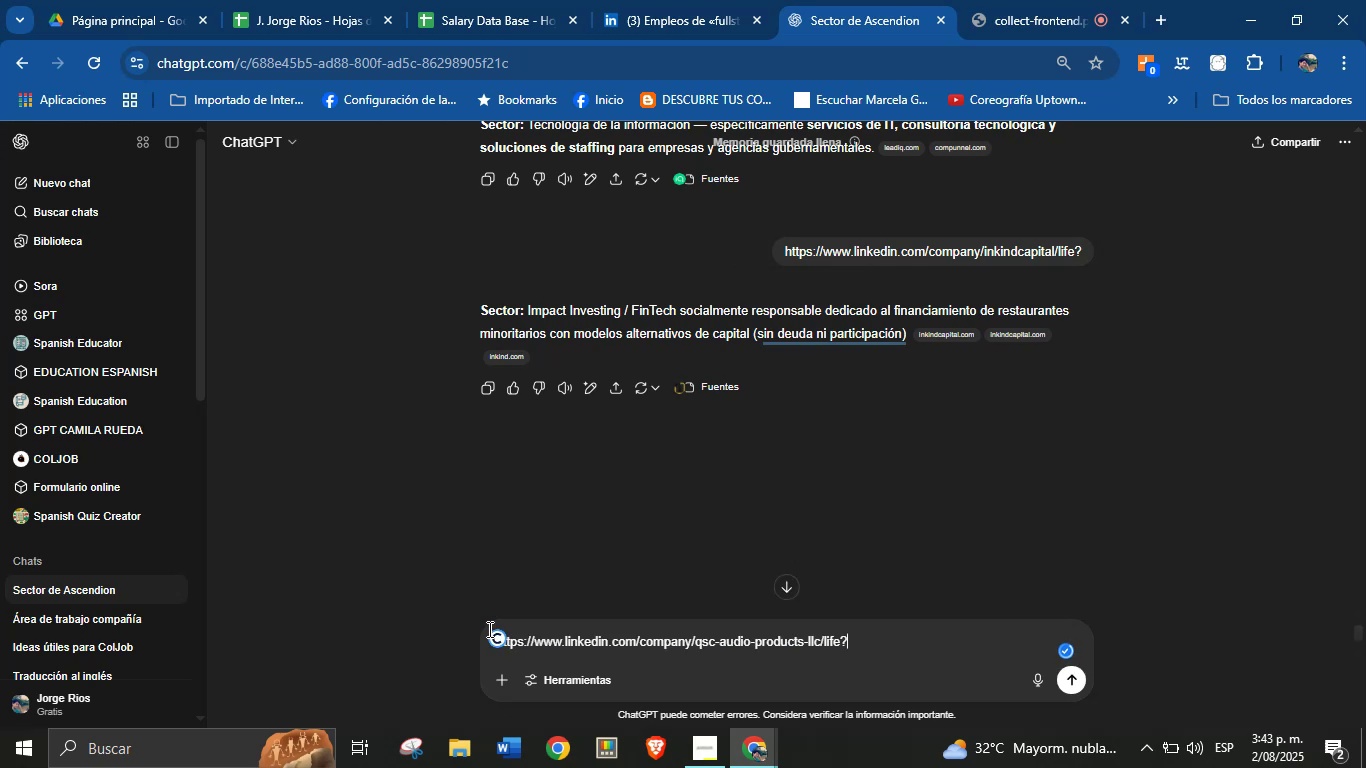 
key(Enter)
 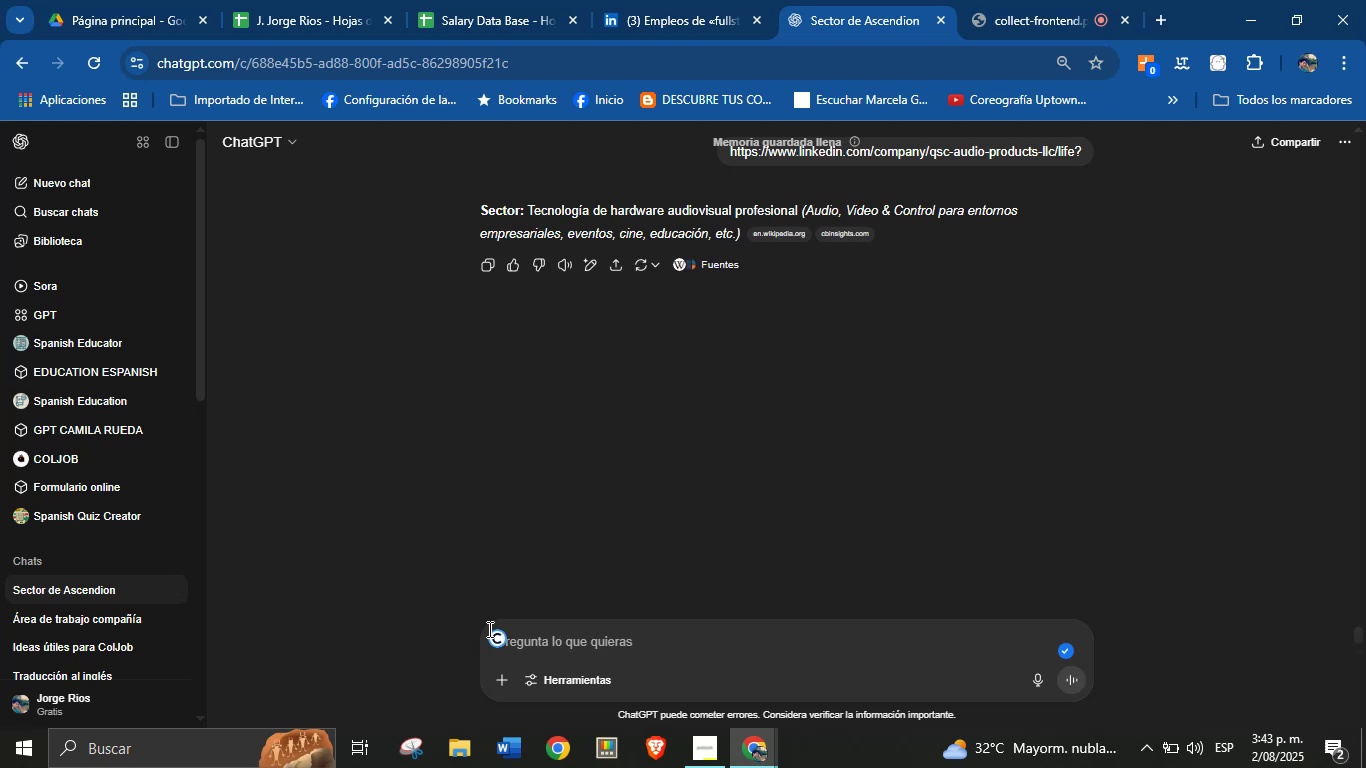 
wait(33.42)
 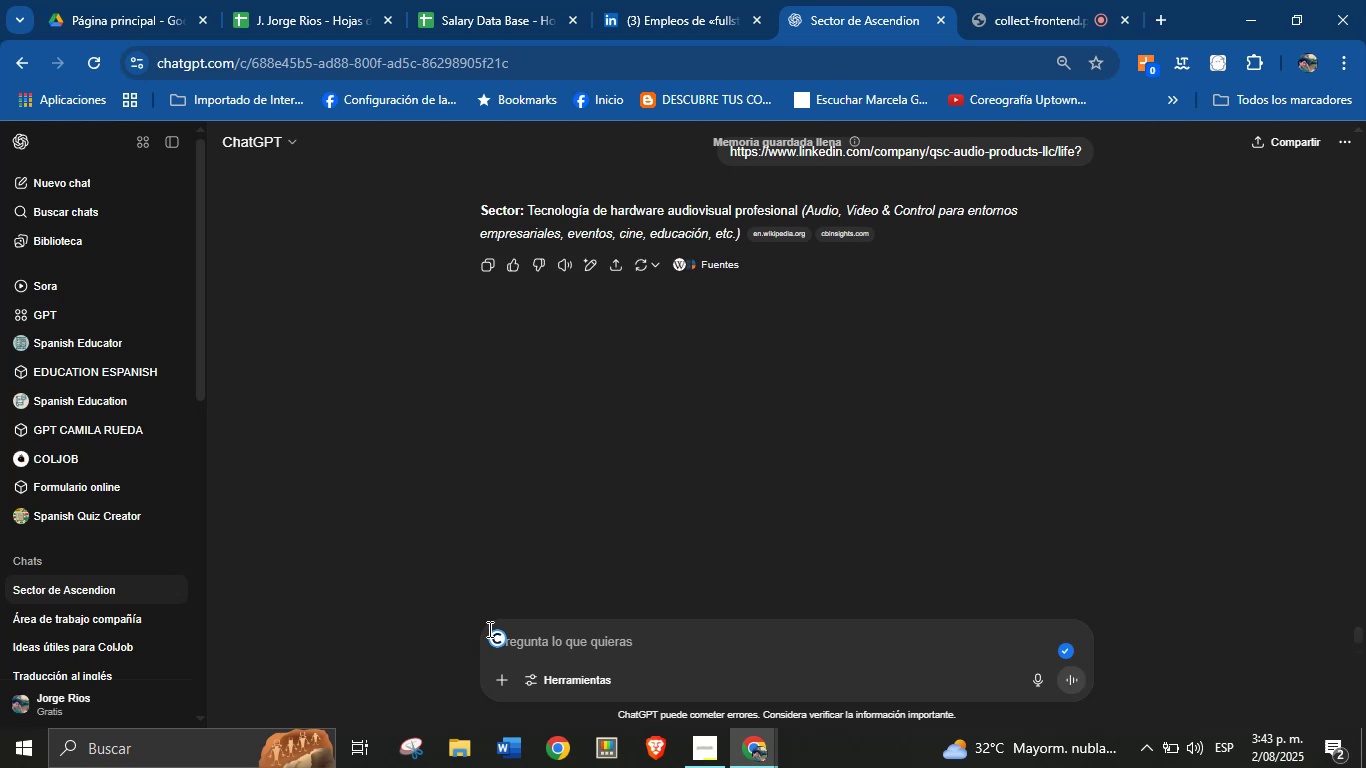 
key(Alt+AltLeft)
 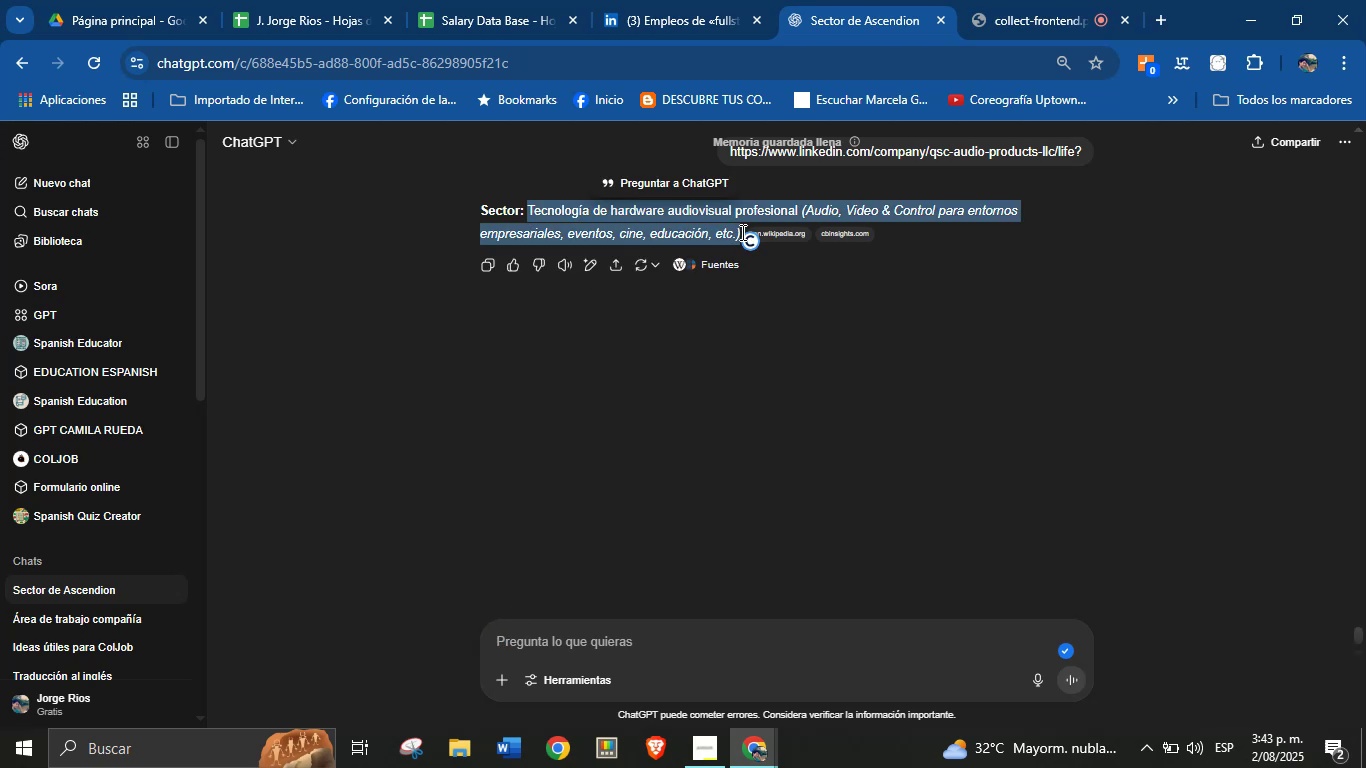 
key(Alt+Control+ControlLeft)
 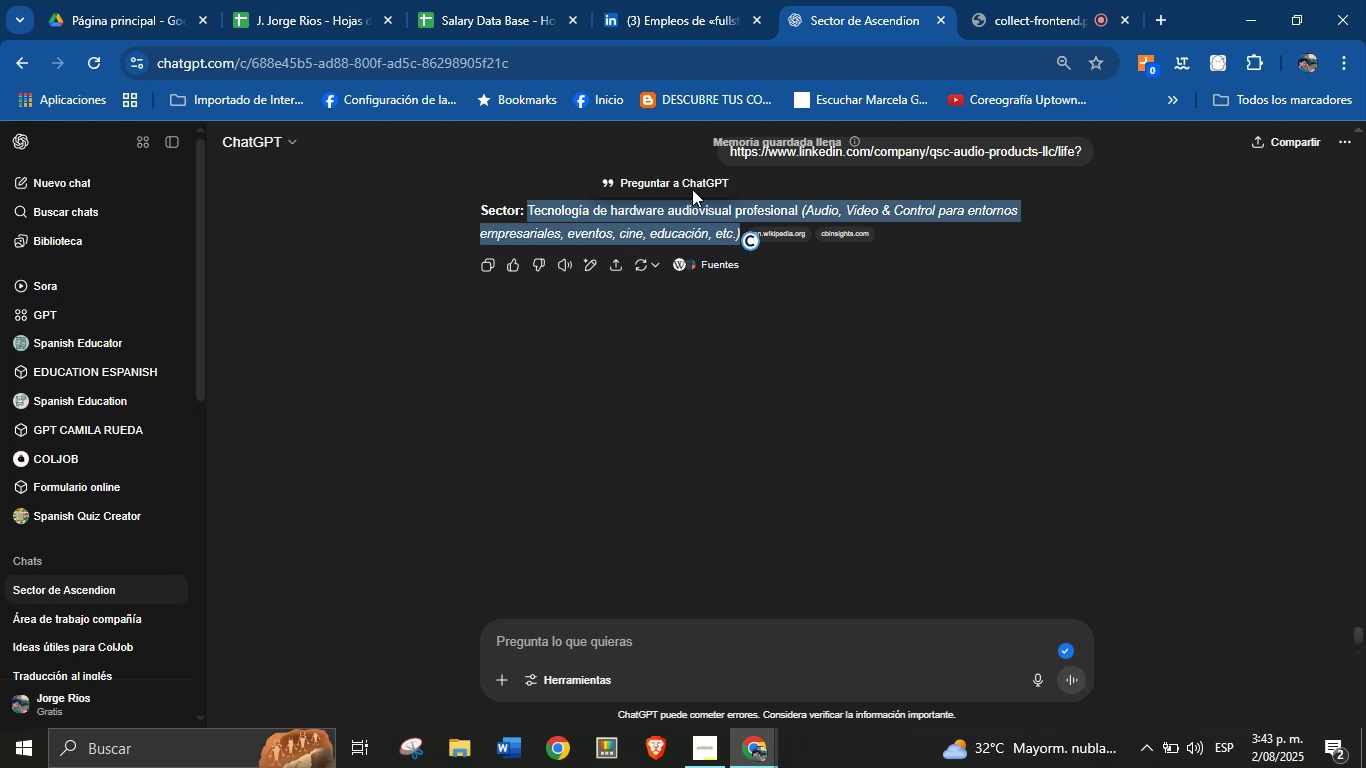 
key(Alt+Control+C)
 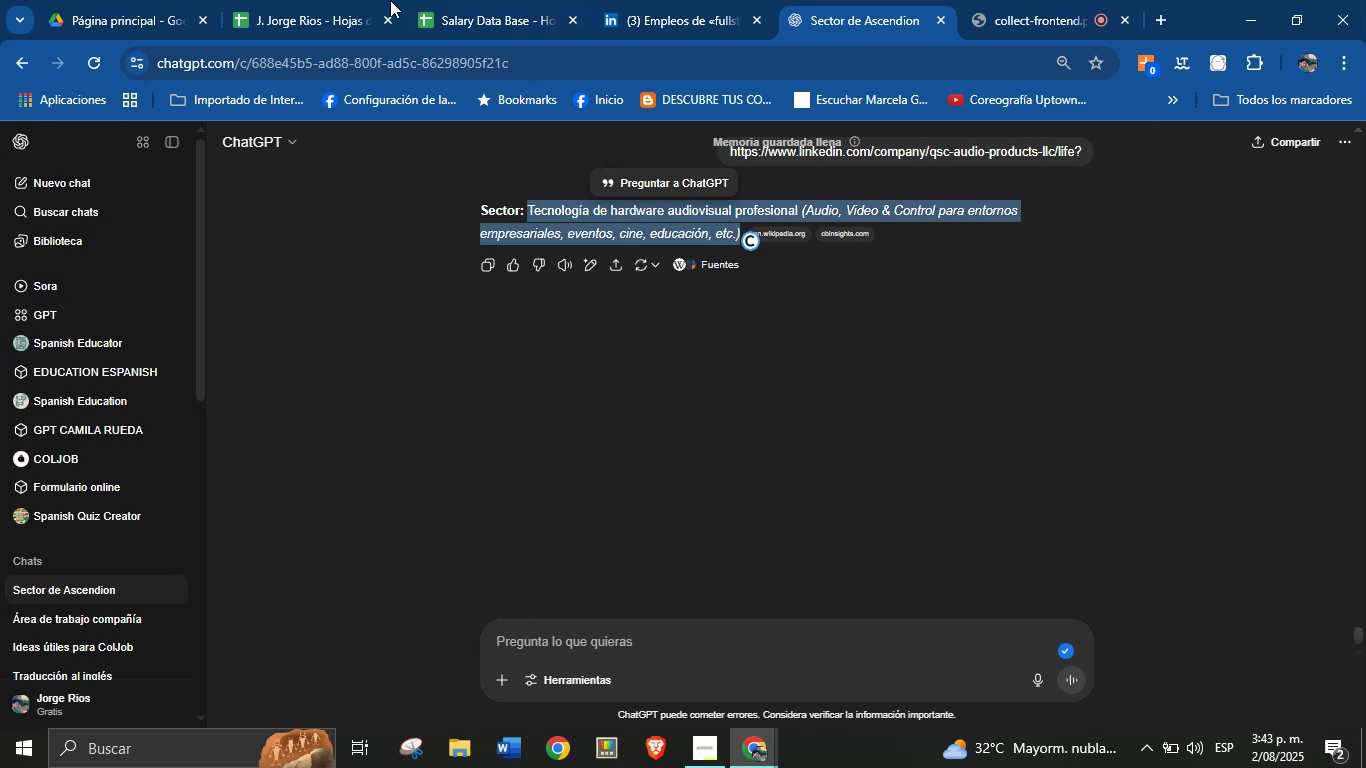 
key(Alt+Control+ControlLeft)
 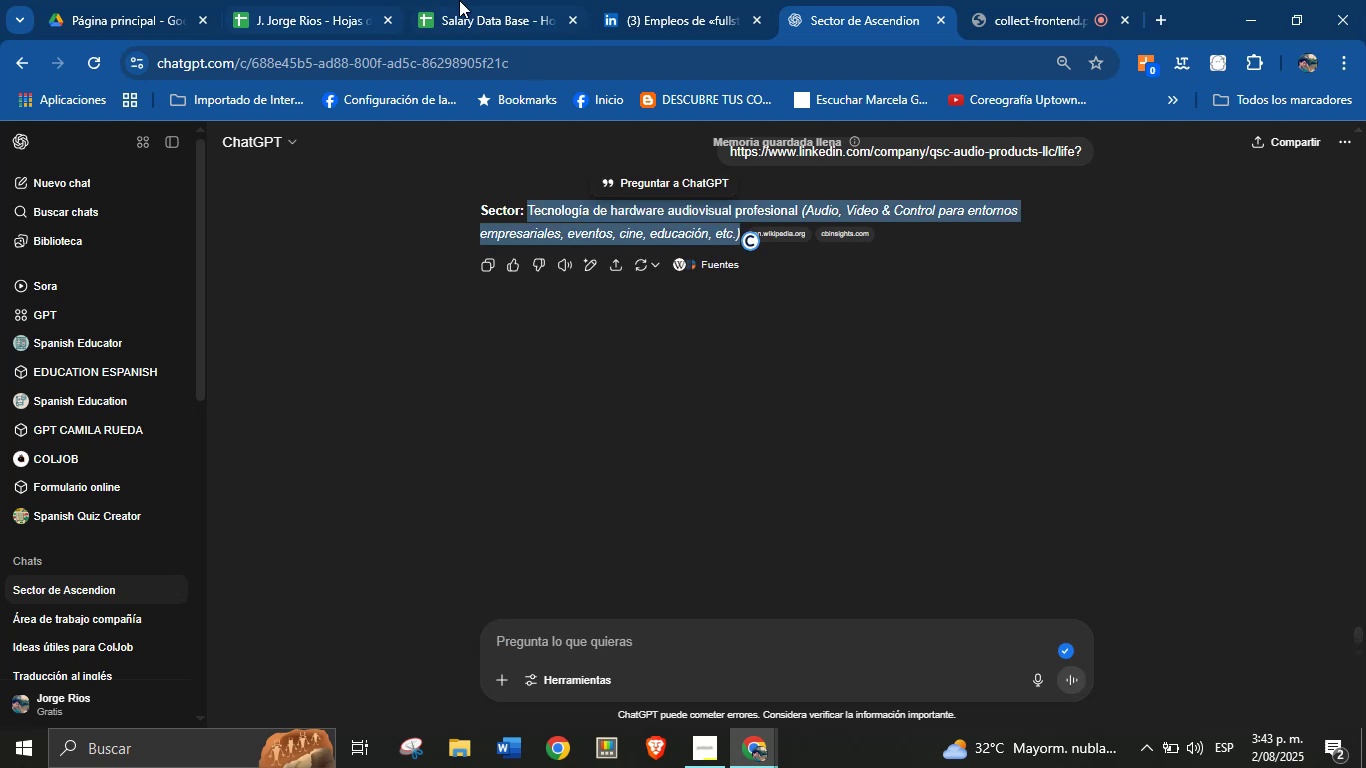 
key(Alt+AltLeft)
 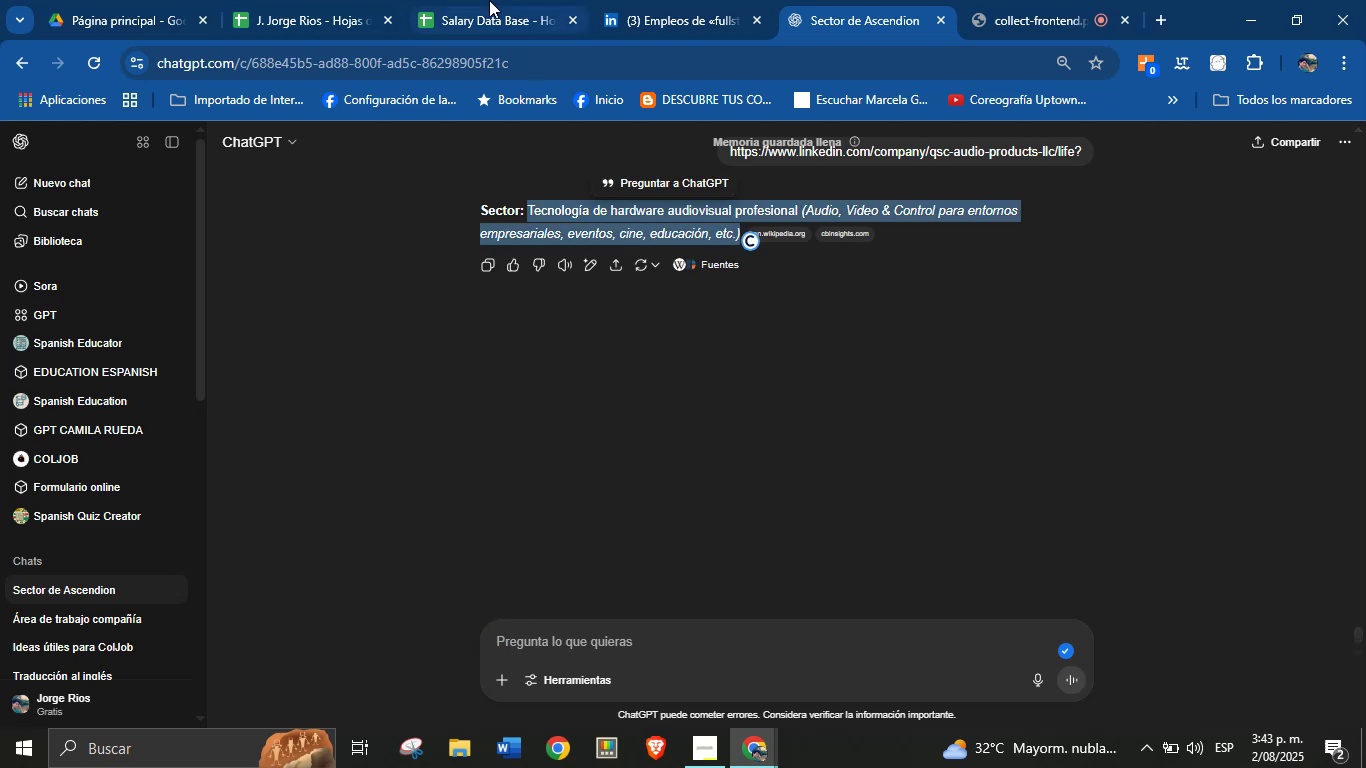 
key(Alt+Control+C)
 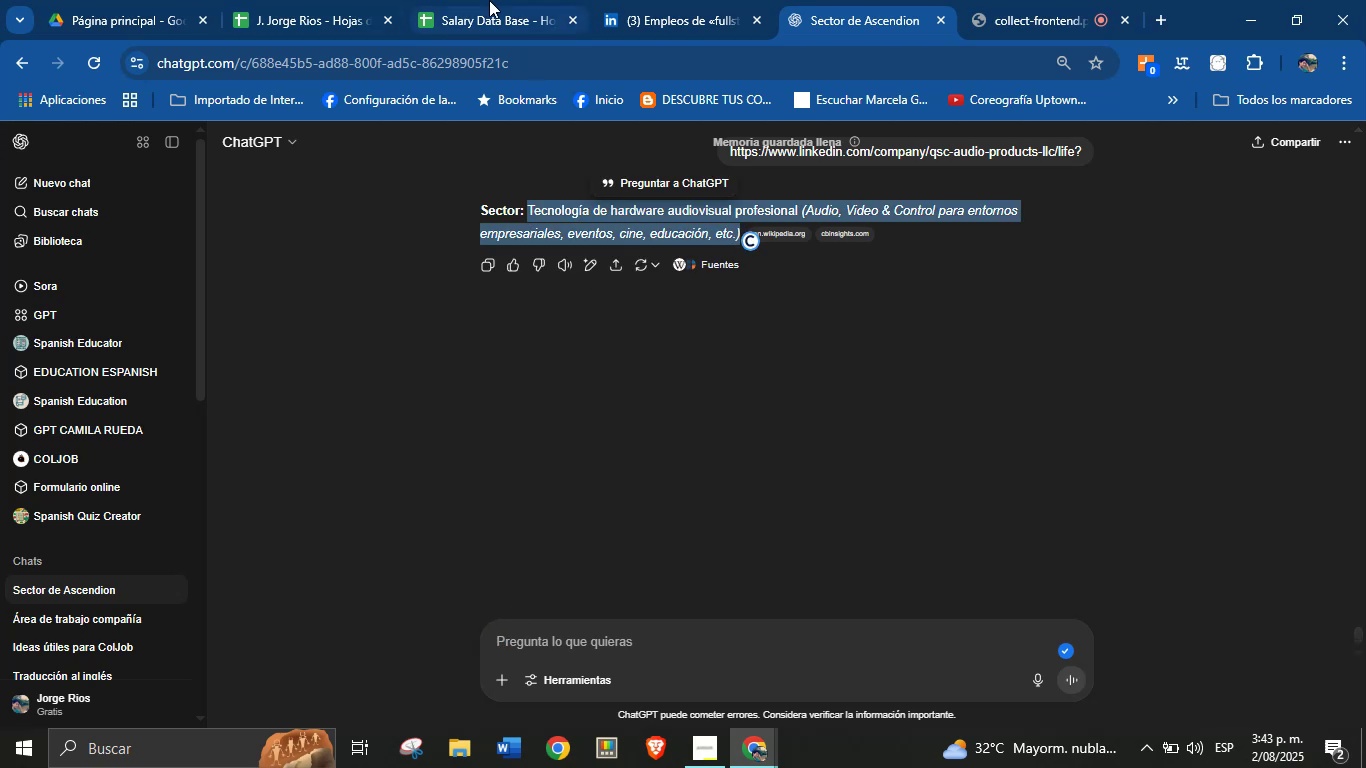 
left_click([489, 0])
 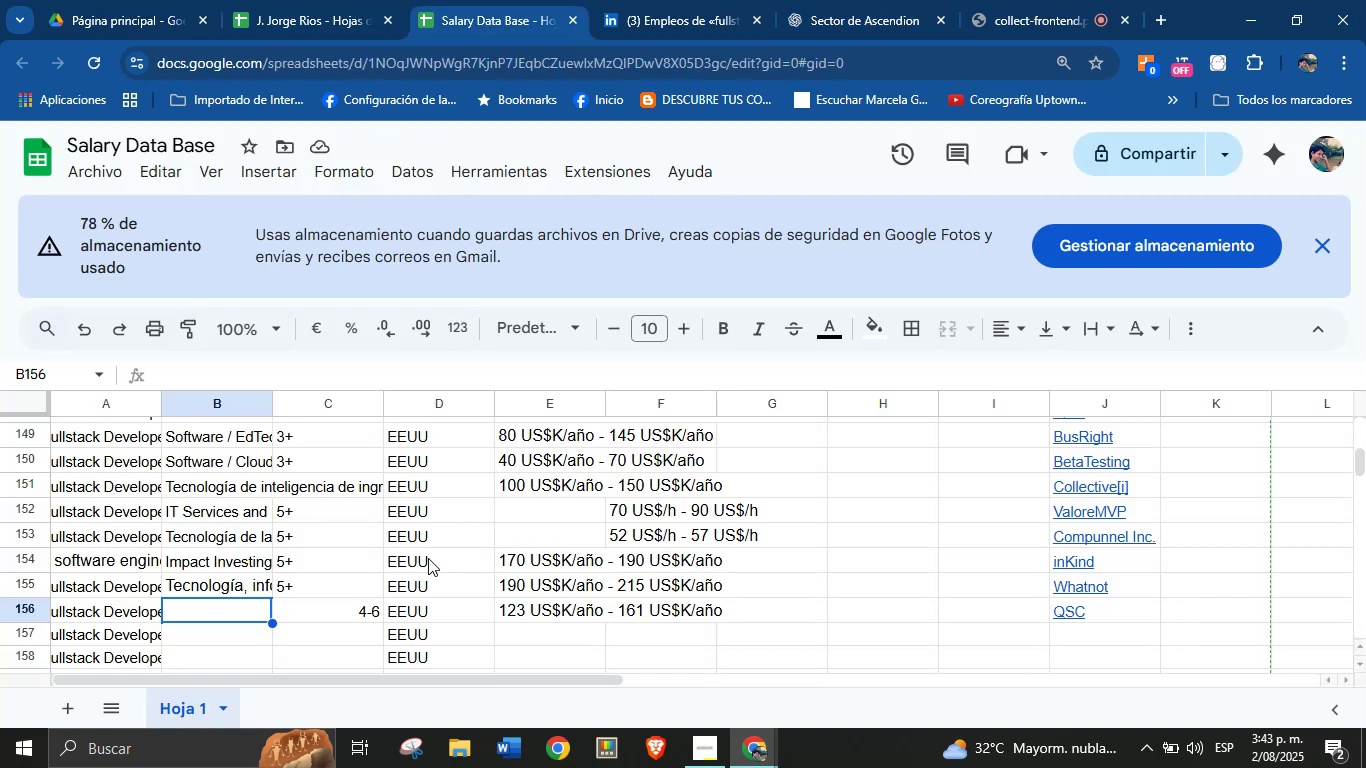 
key(Break)
 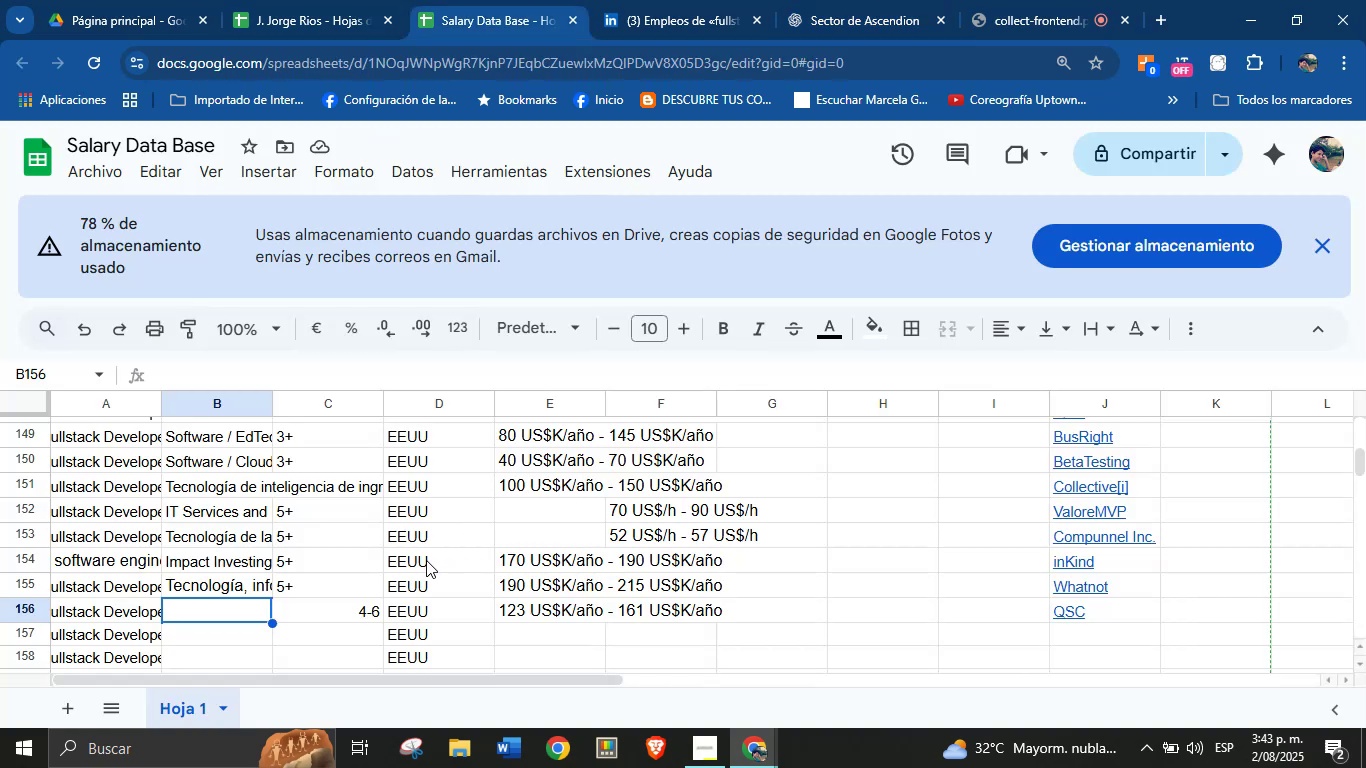 
key(Control+ControlLeft)
 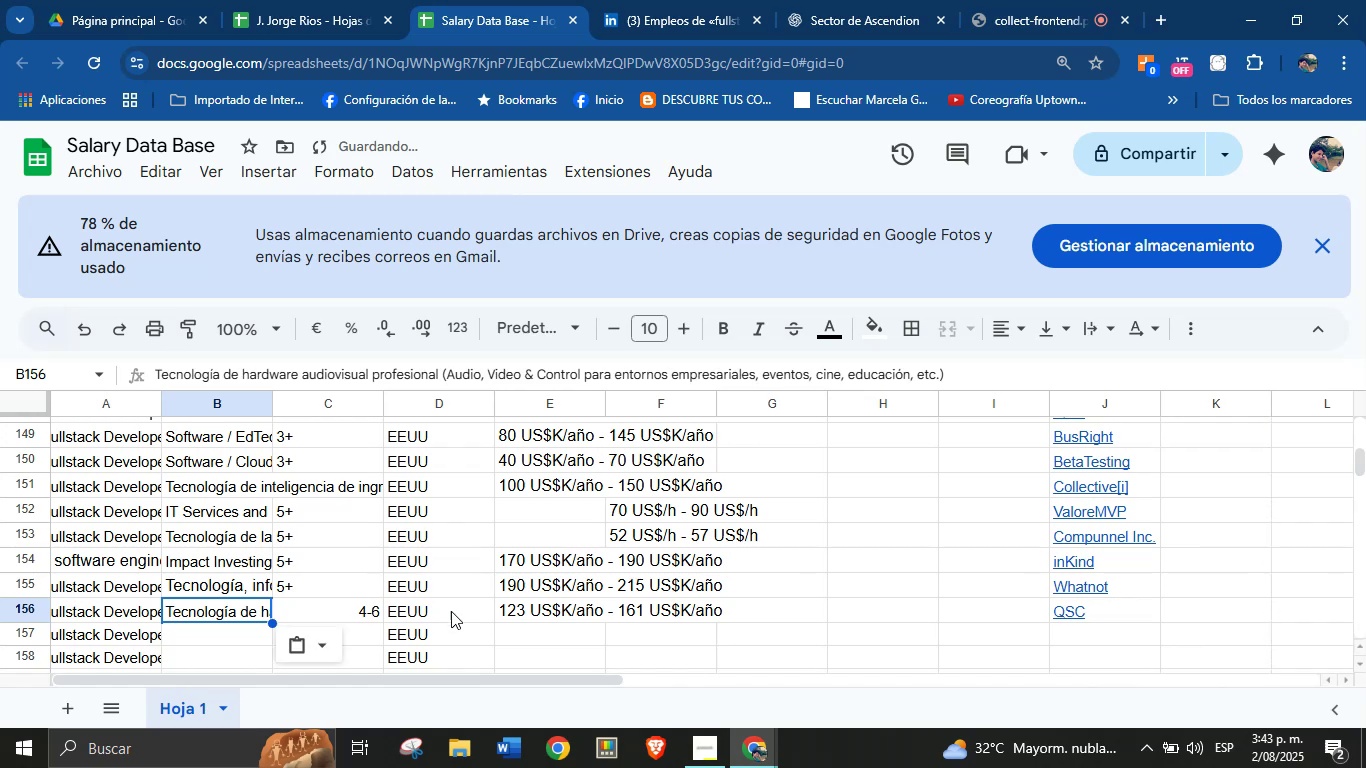 
key(Control+V)
 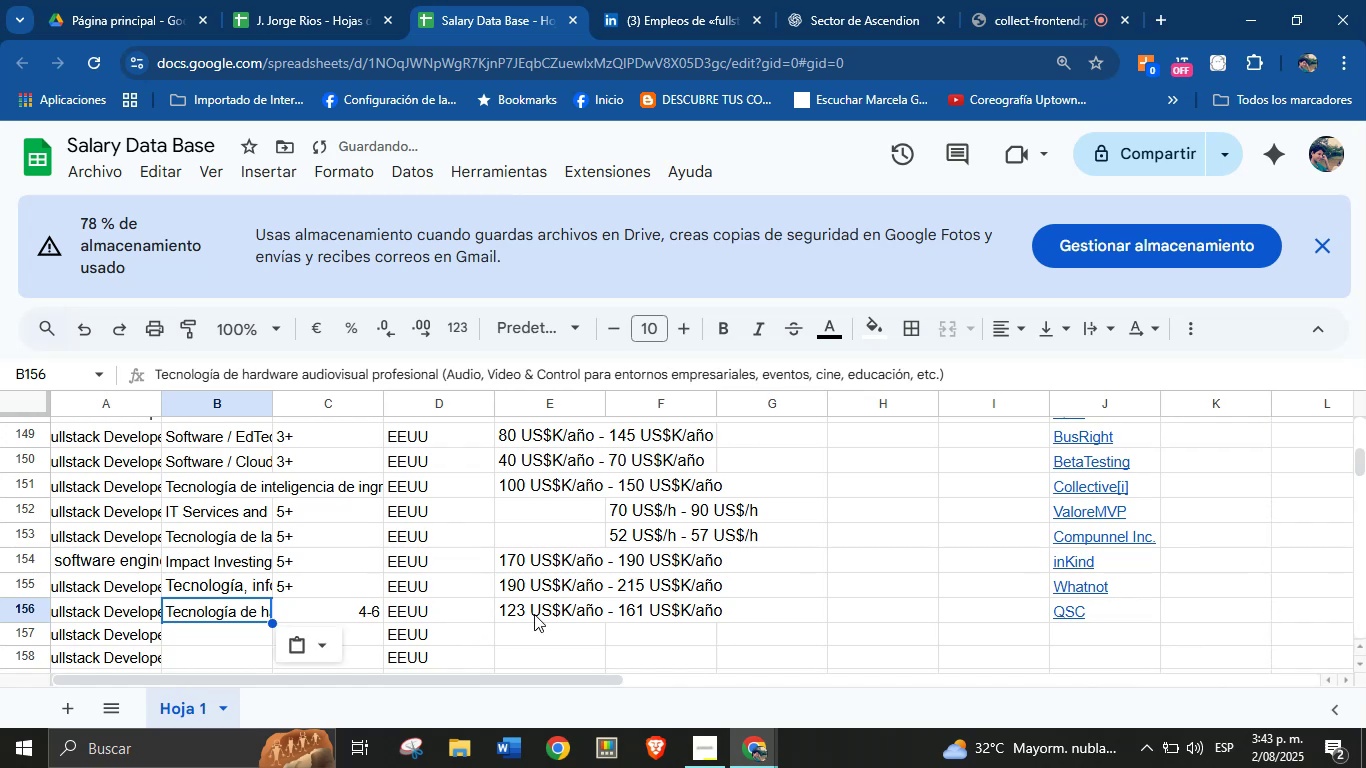 
scroll: coordinate [776, 618], scroll_direction: down, amount: 1.0
 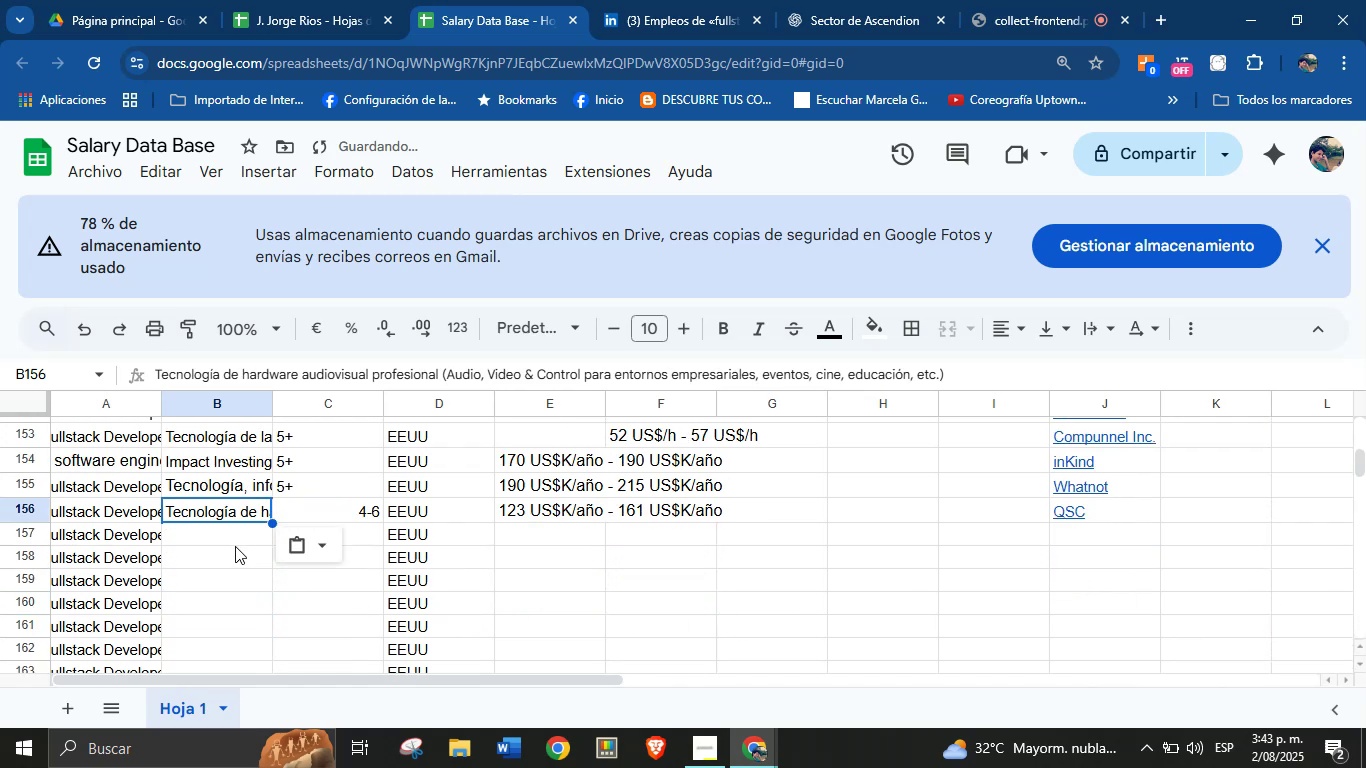 
left_click([232, 543])
 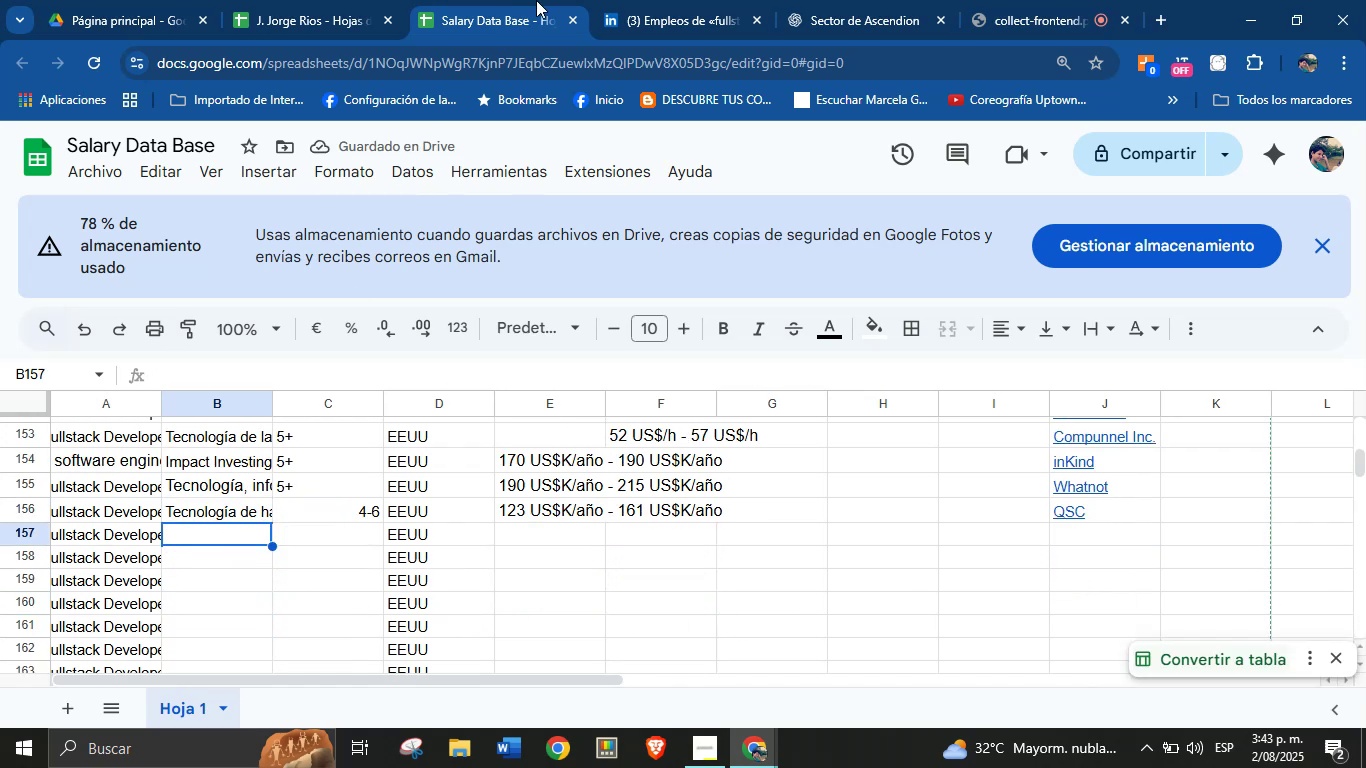 
left_click([683, 0])
 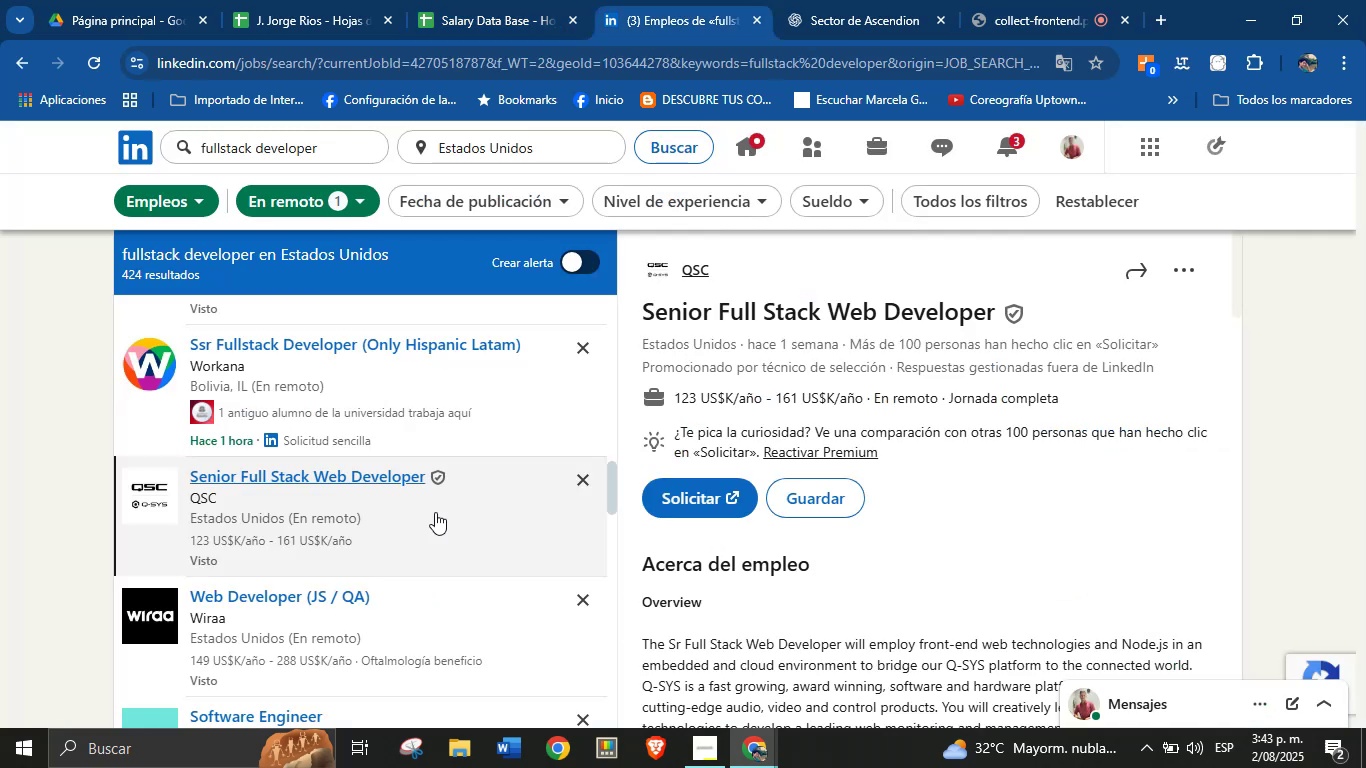 
scroll: coordinate [372, 488], scroll_direction: down, amount: 1.0
 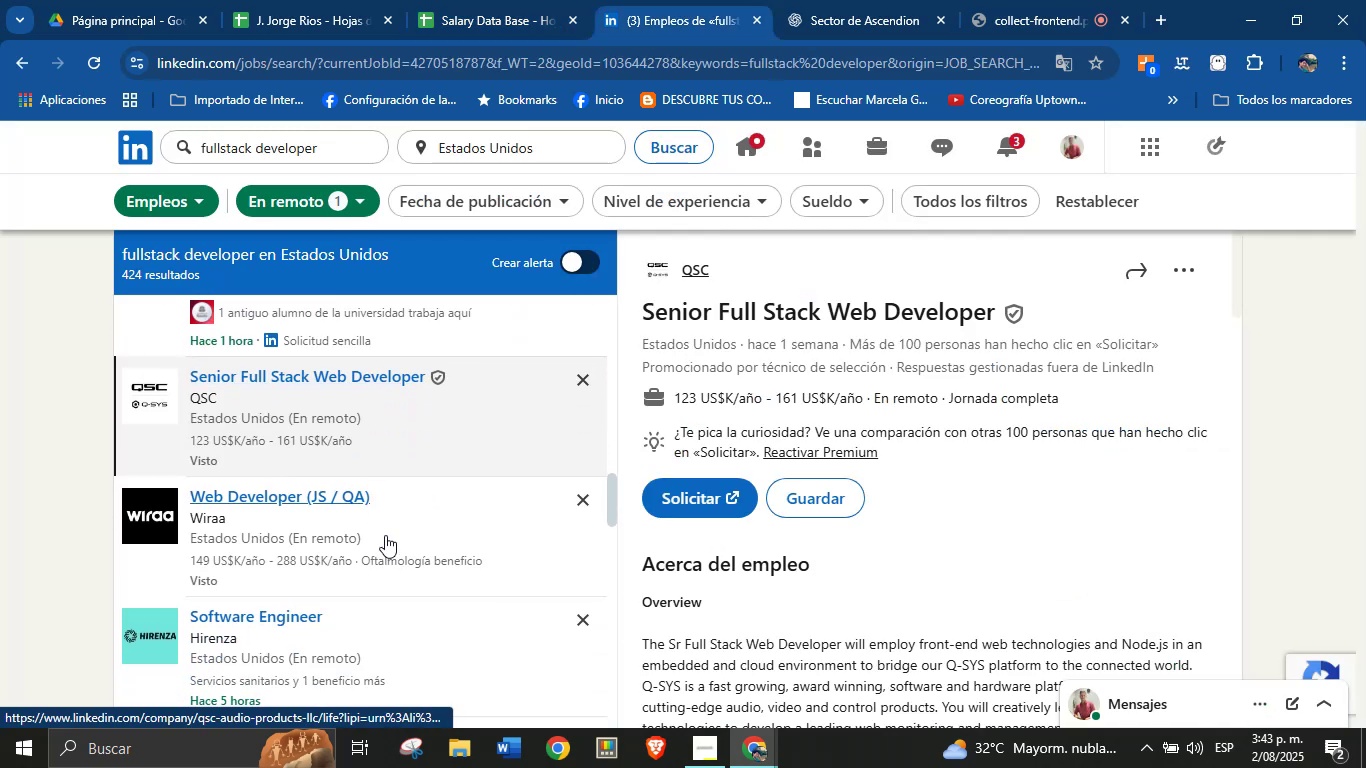 
left_click([385, 532])
 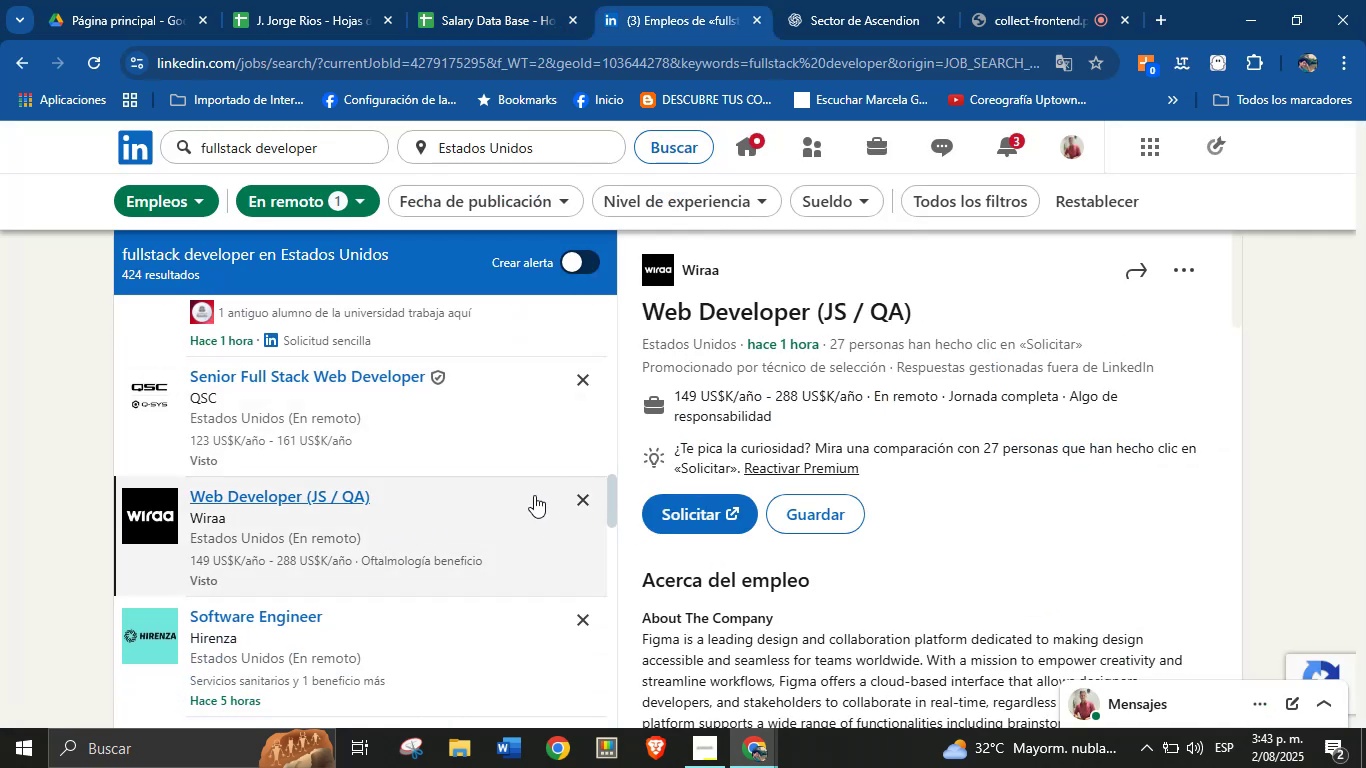 
wait(9.49)
 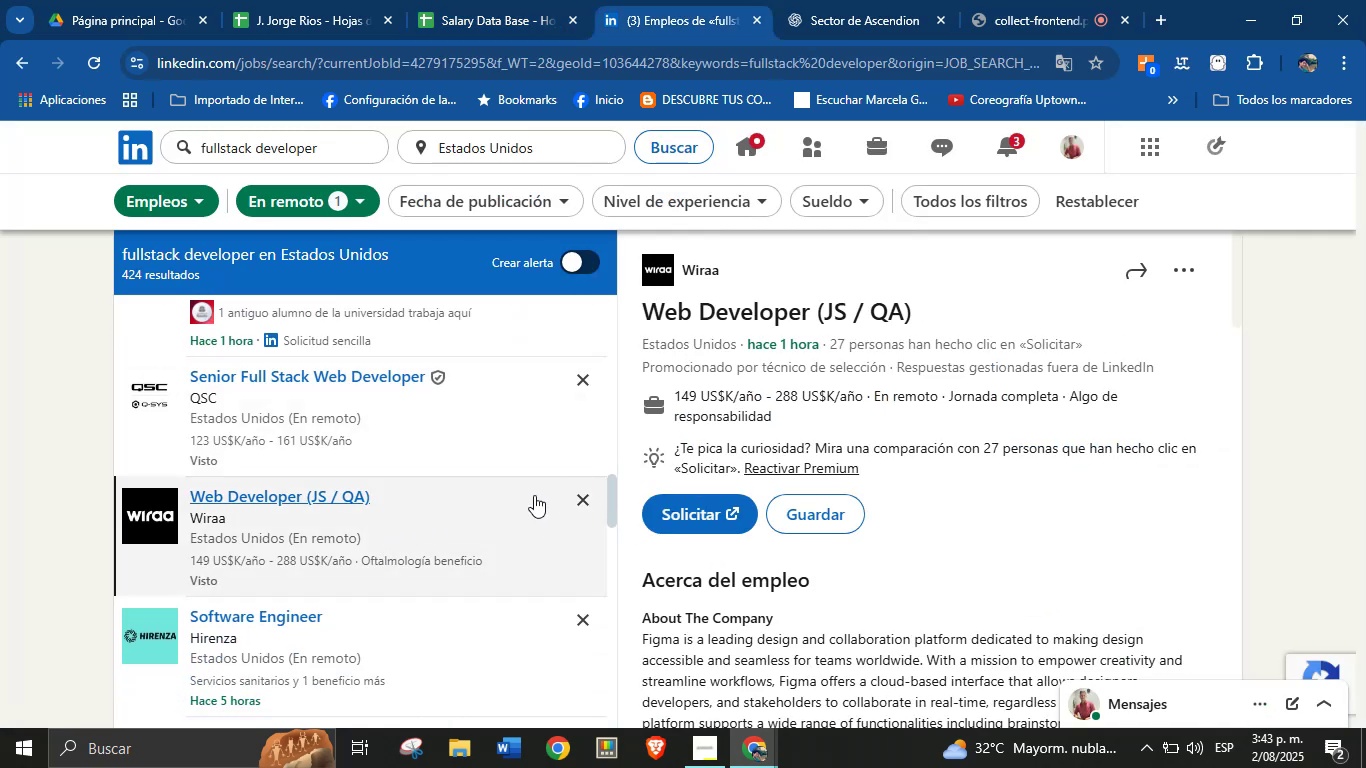 
key(Alt+Control+ControlLeft)
 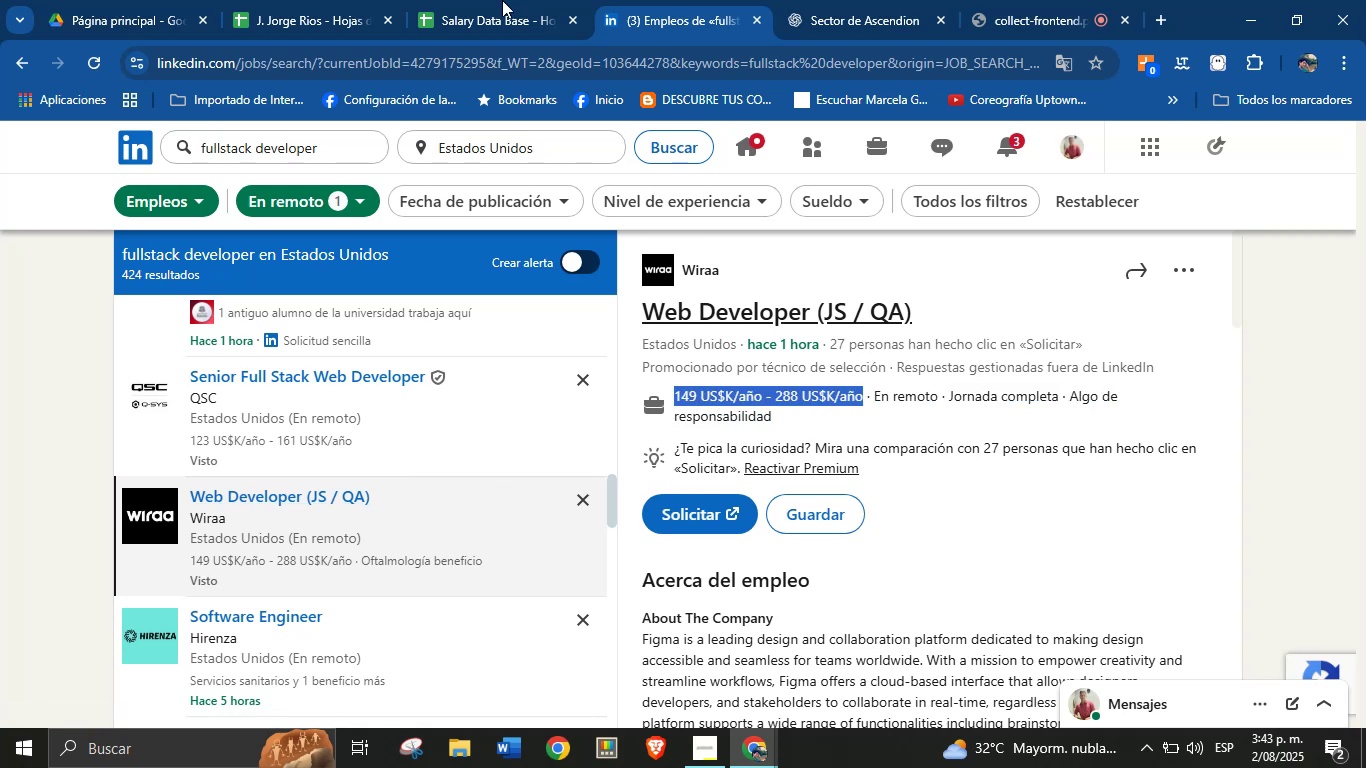 
key(Alt+AltLeft)
 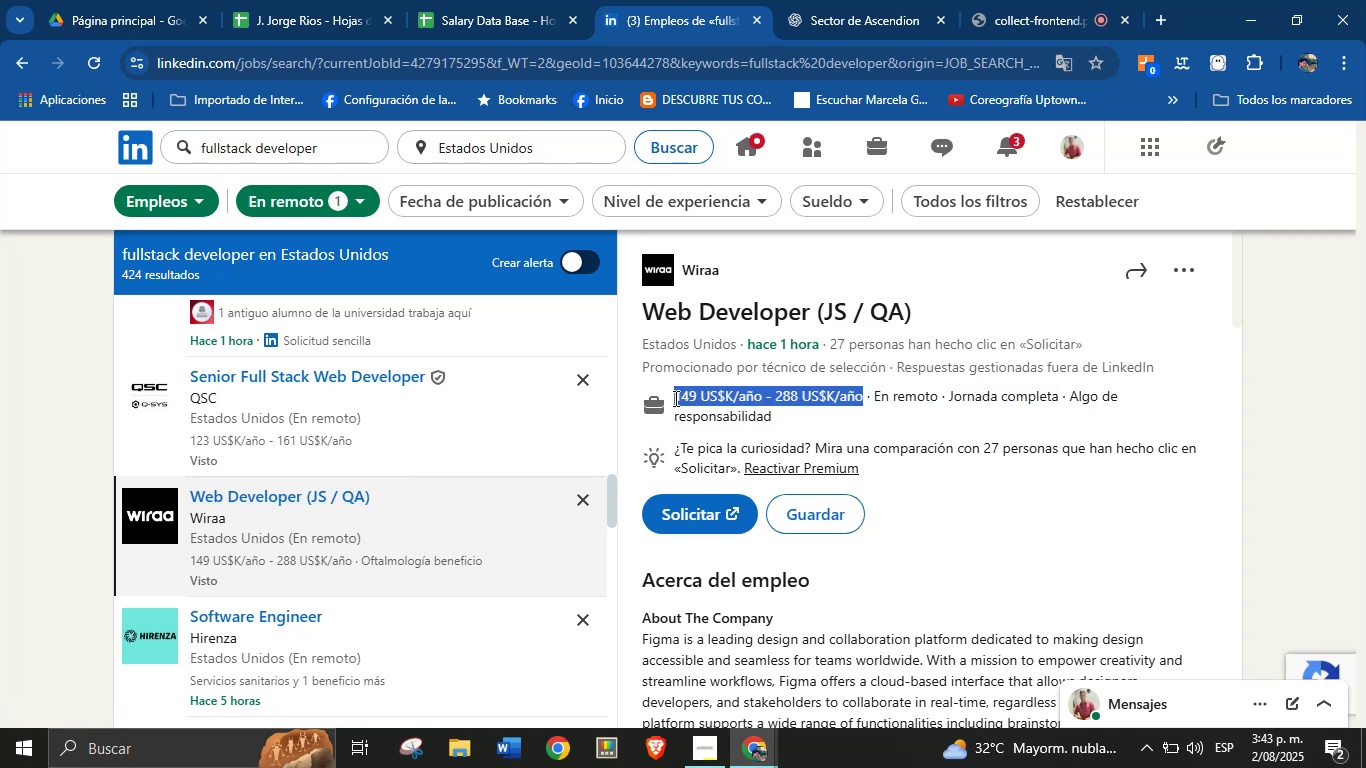 
key(Alt+Control+C)
 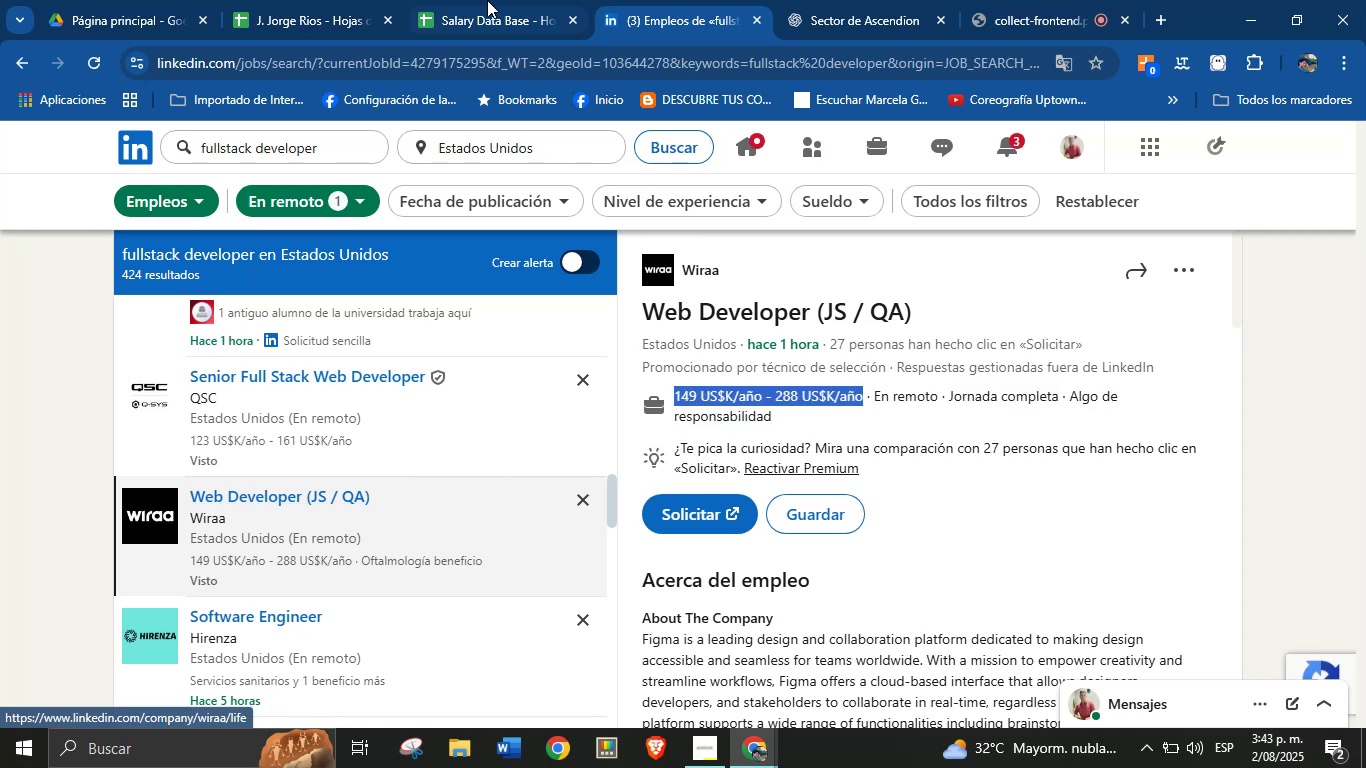 
left_click([486, 0])
 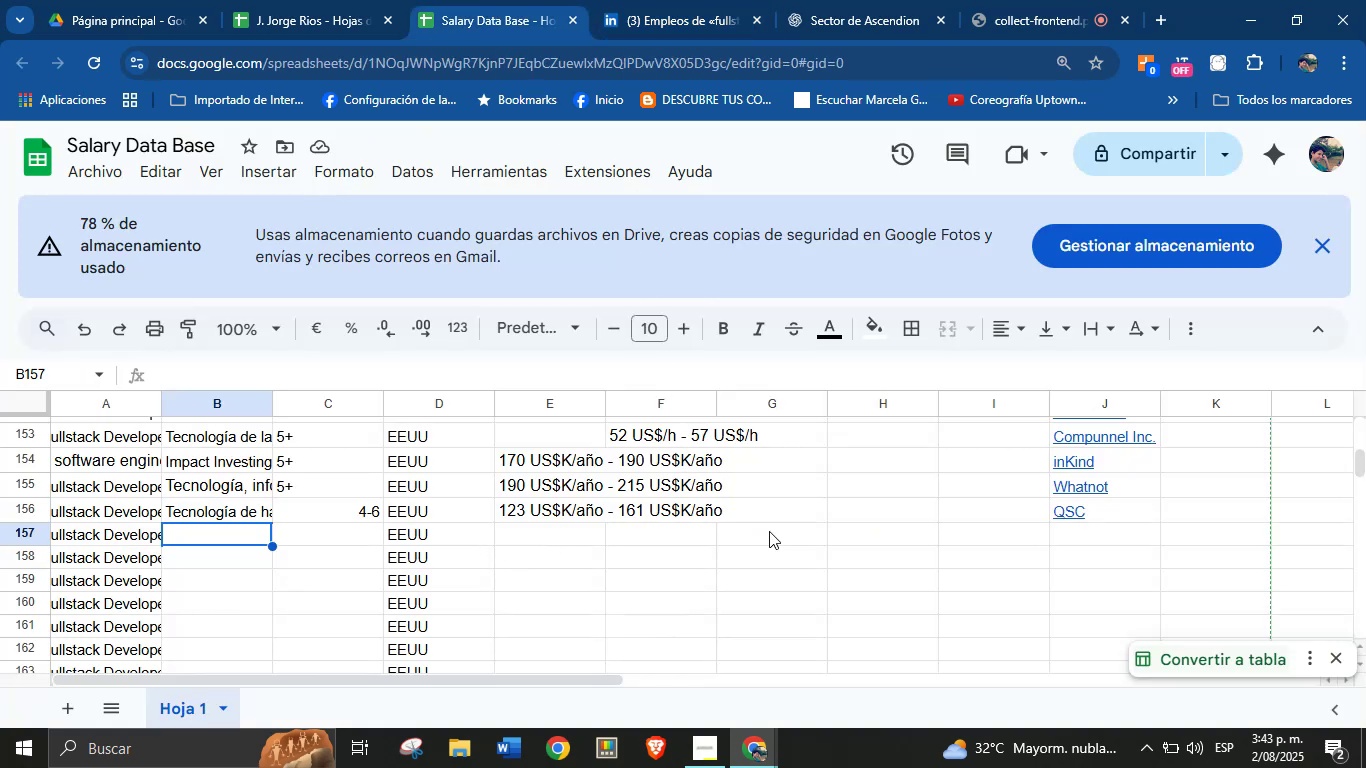 
left_click([538, 532])
 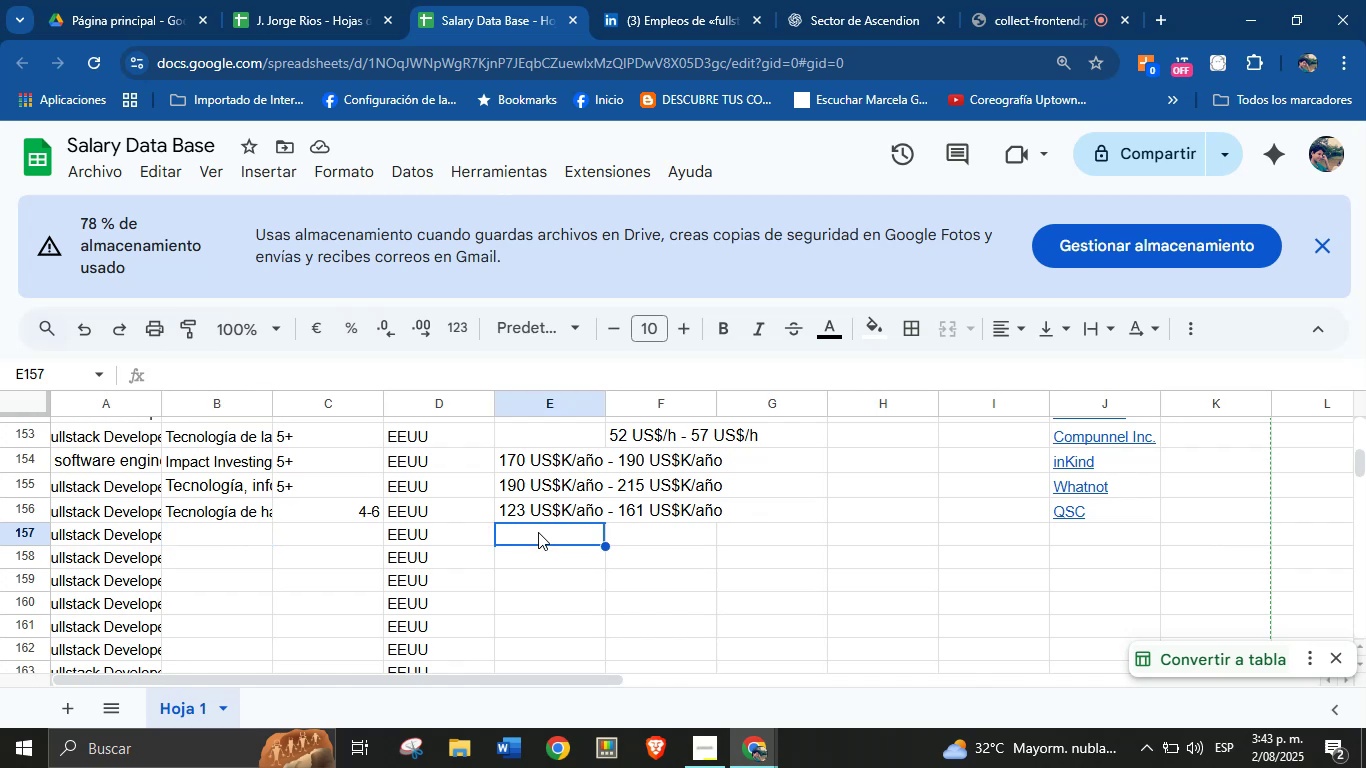 
key(Break)
 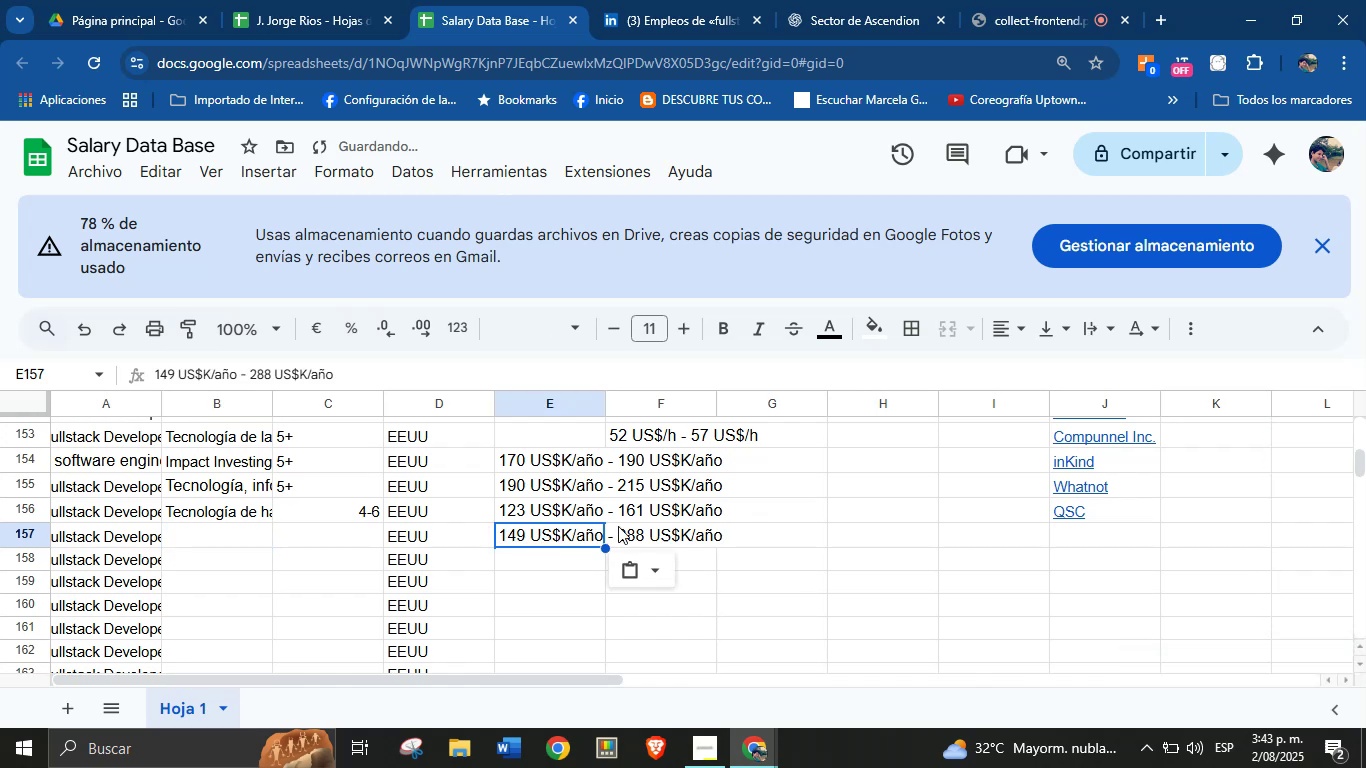 
key(Control+ControlLeft)
 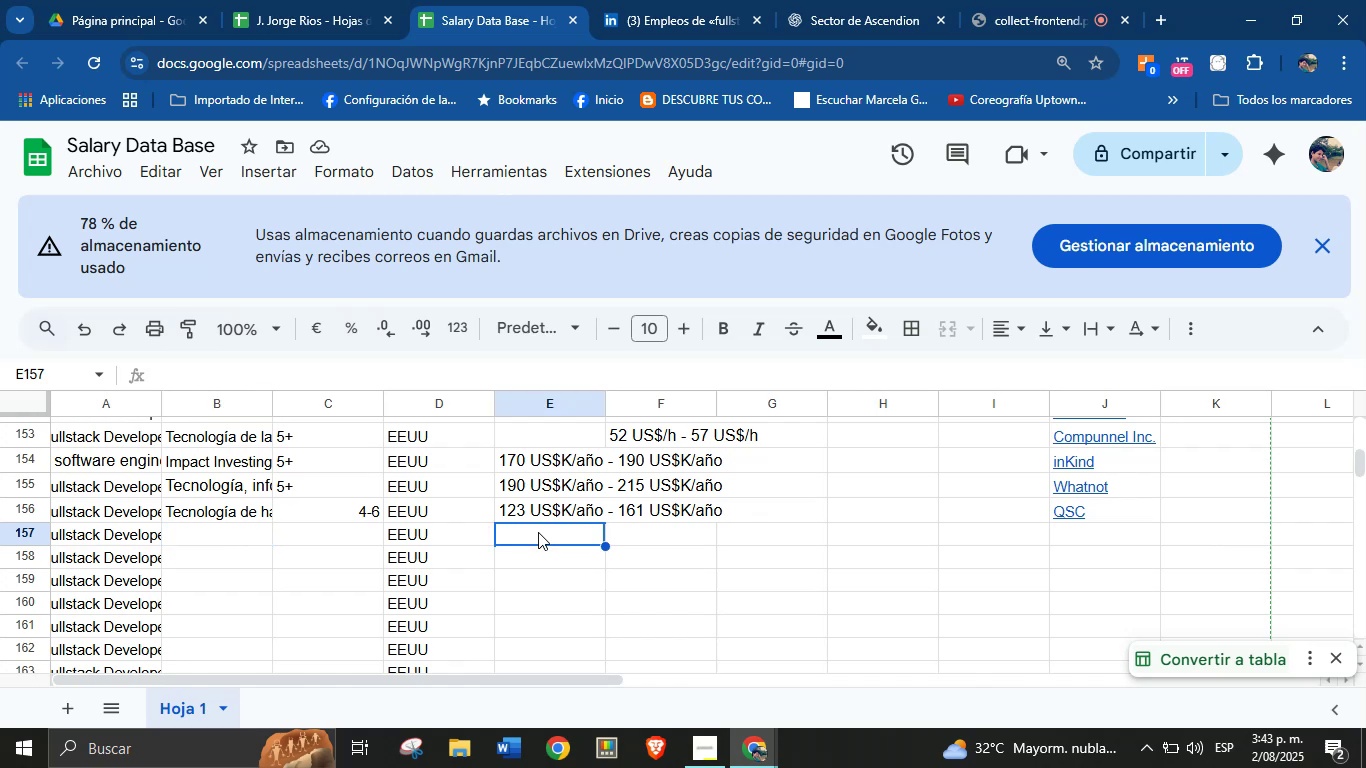 
key(Control+V)
 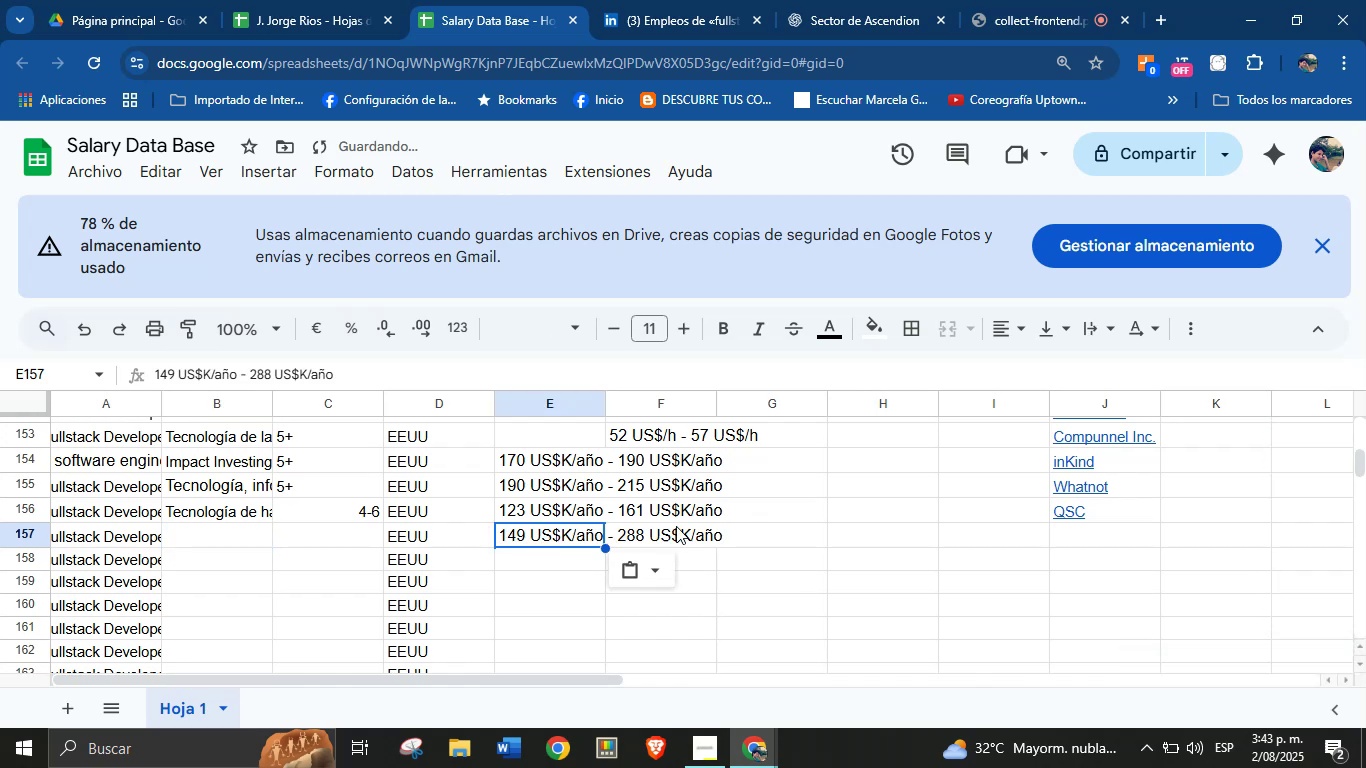 
left_click([676, 526])
 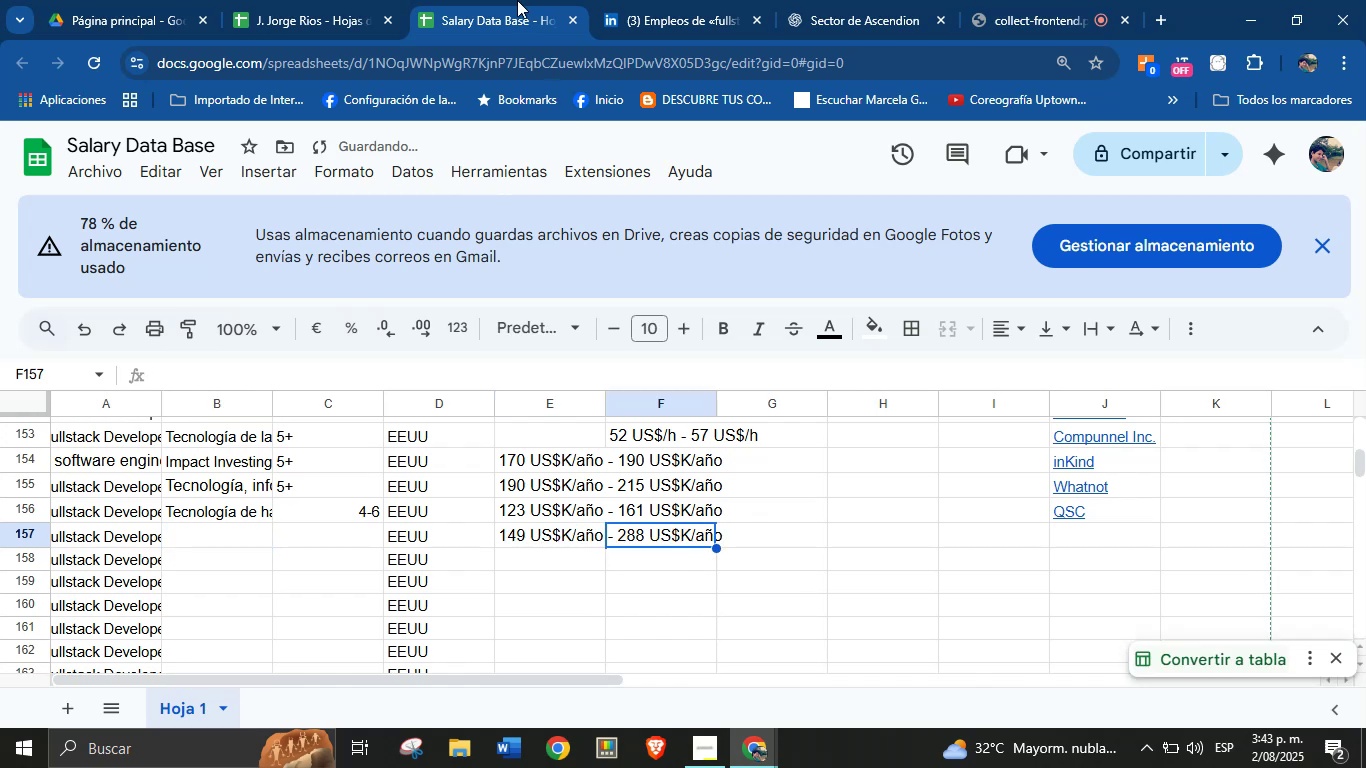 
left_click([651, 0])
 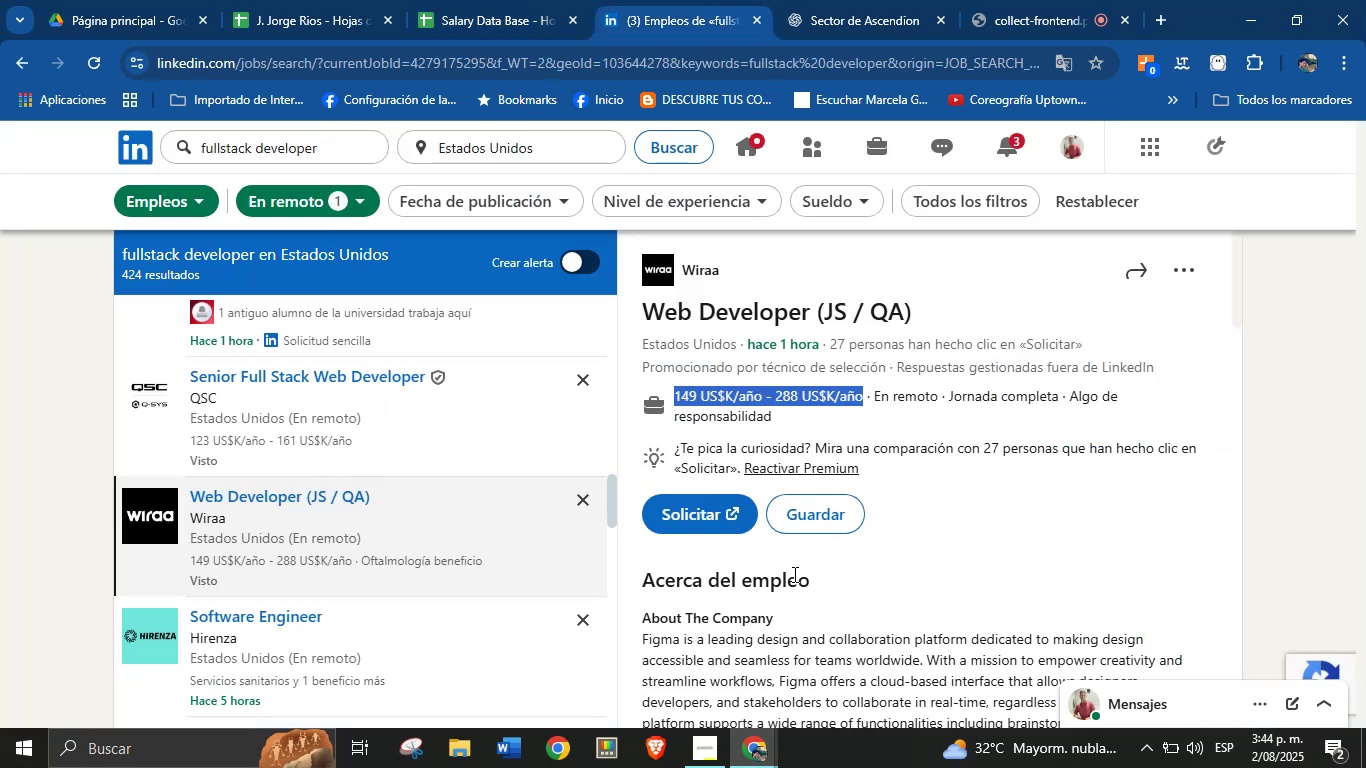 
left_click([791, 608])
 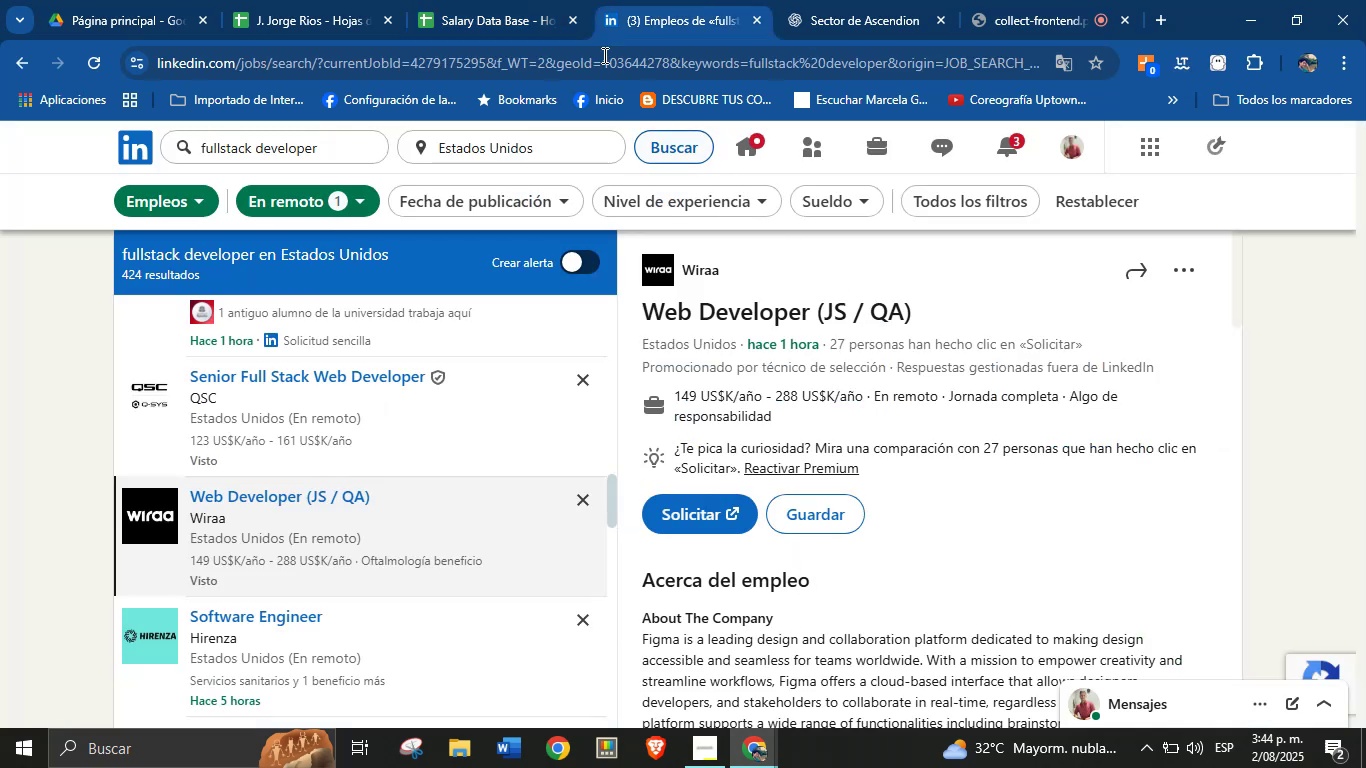 
left_click([512, 0])
 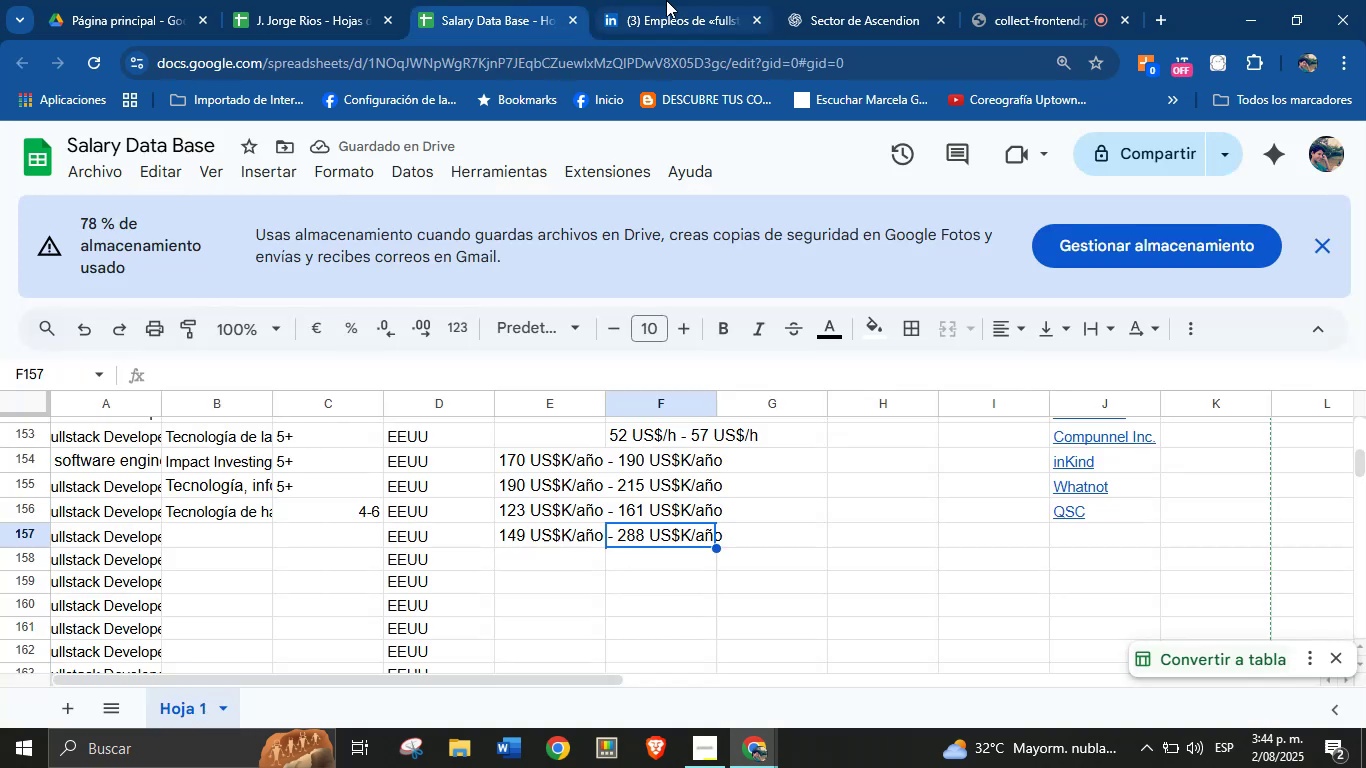 
left_click([679, 0])
 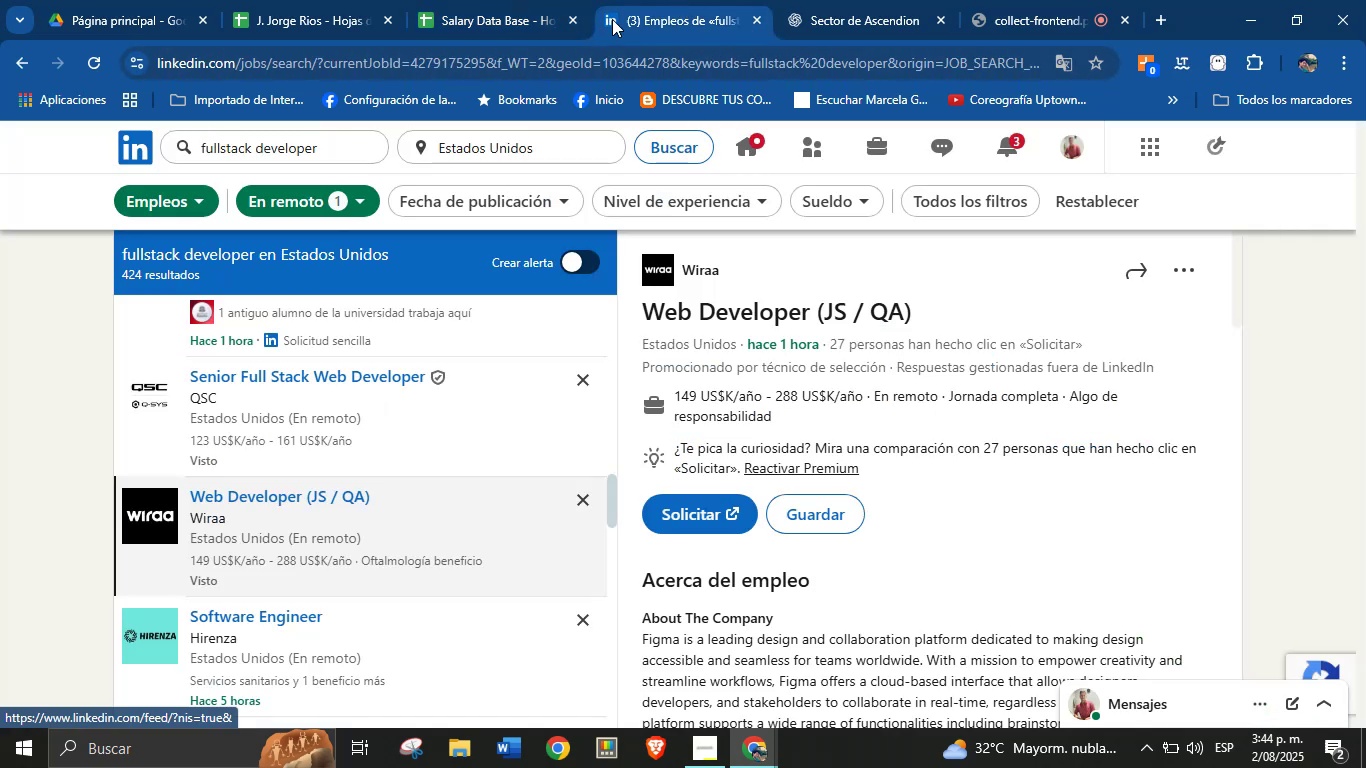 
left_click([527, 0])
 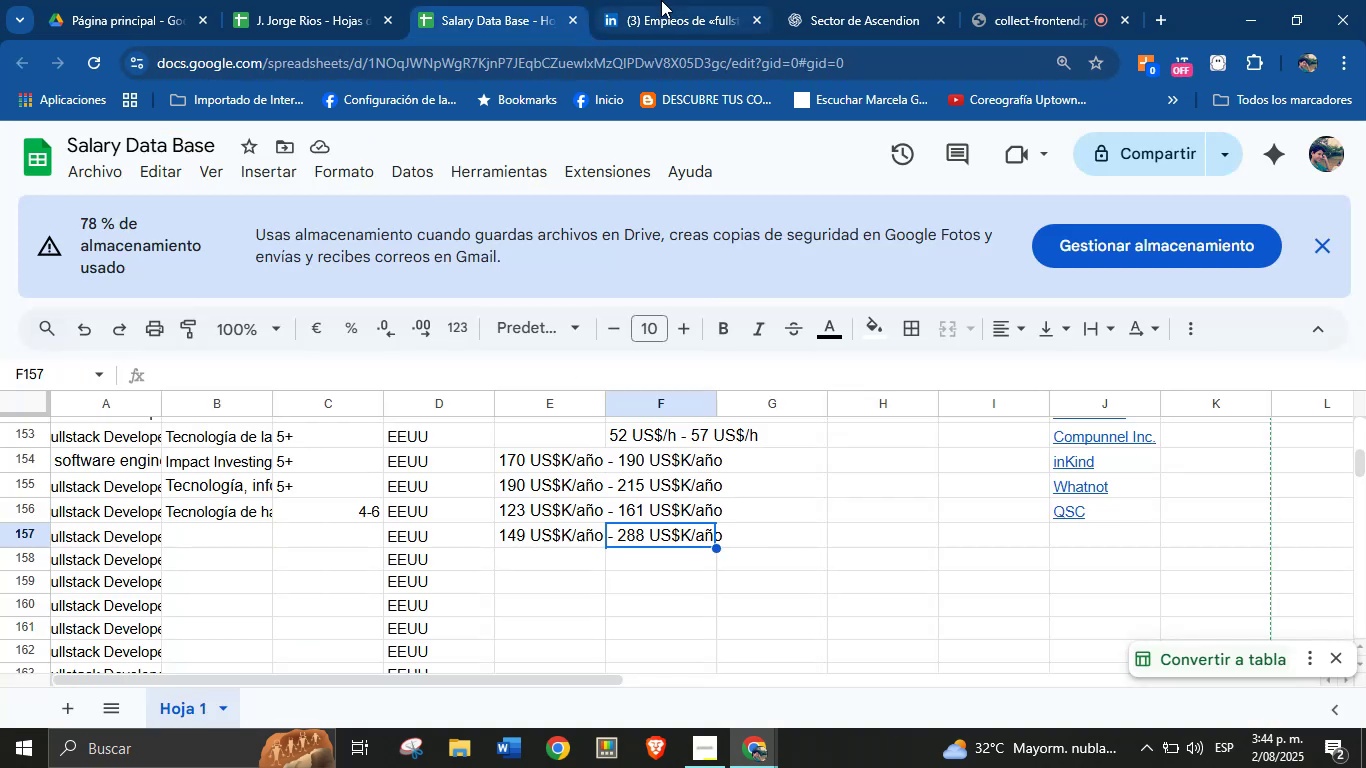 
left_click([661, 0])
 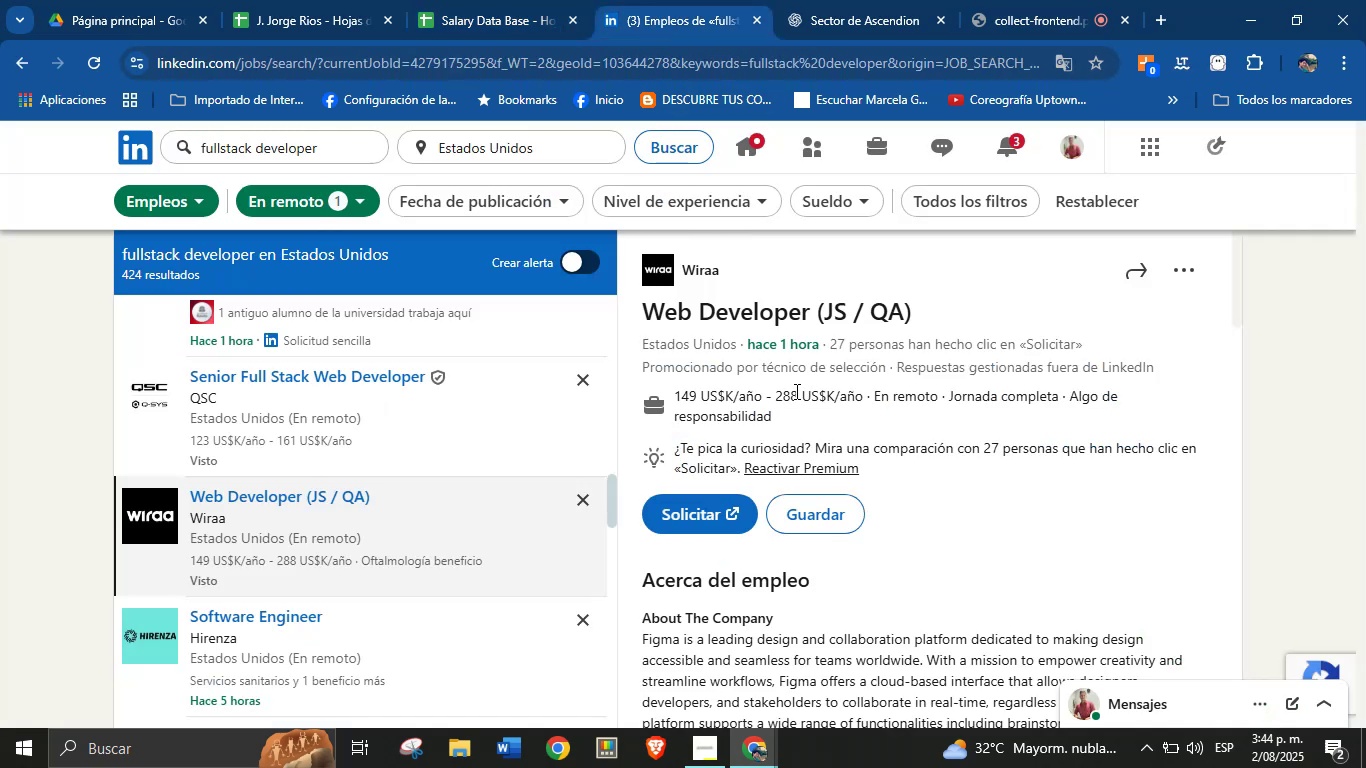 
left_click([531, 0])
 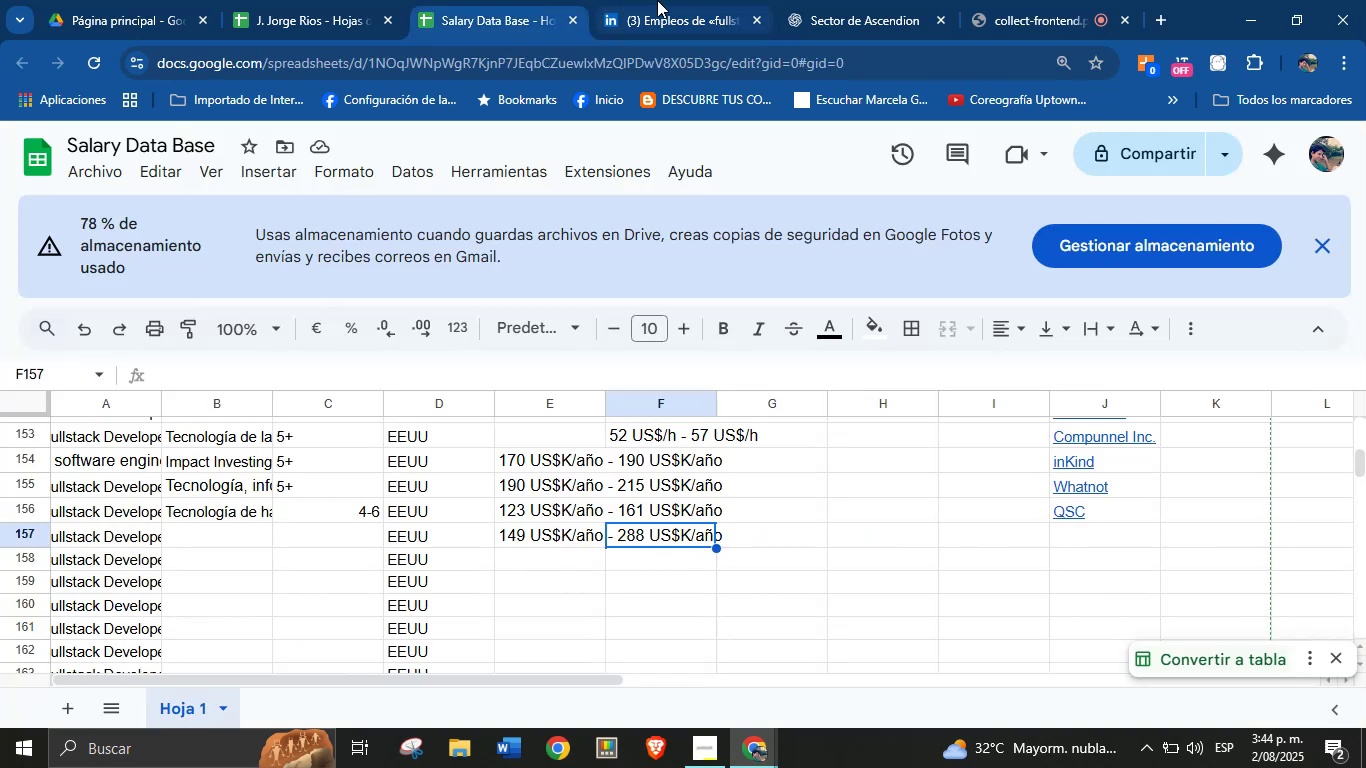 
left_click([675, 0])
 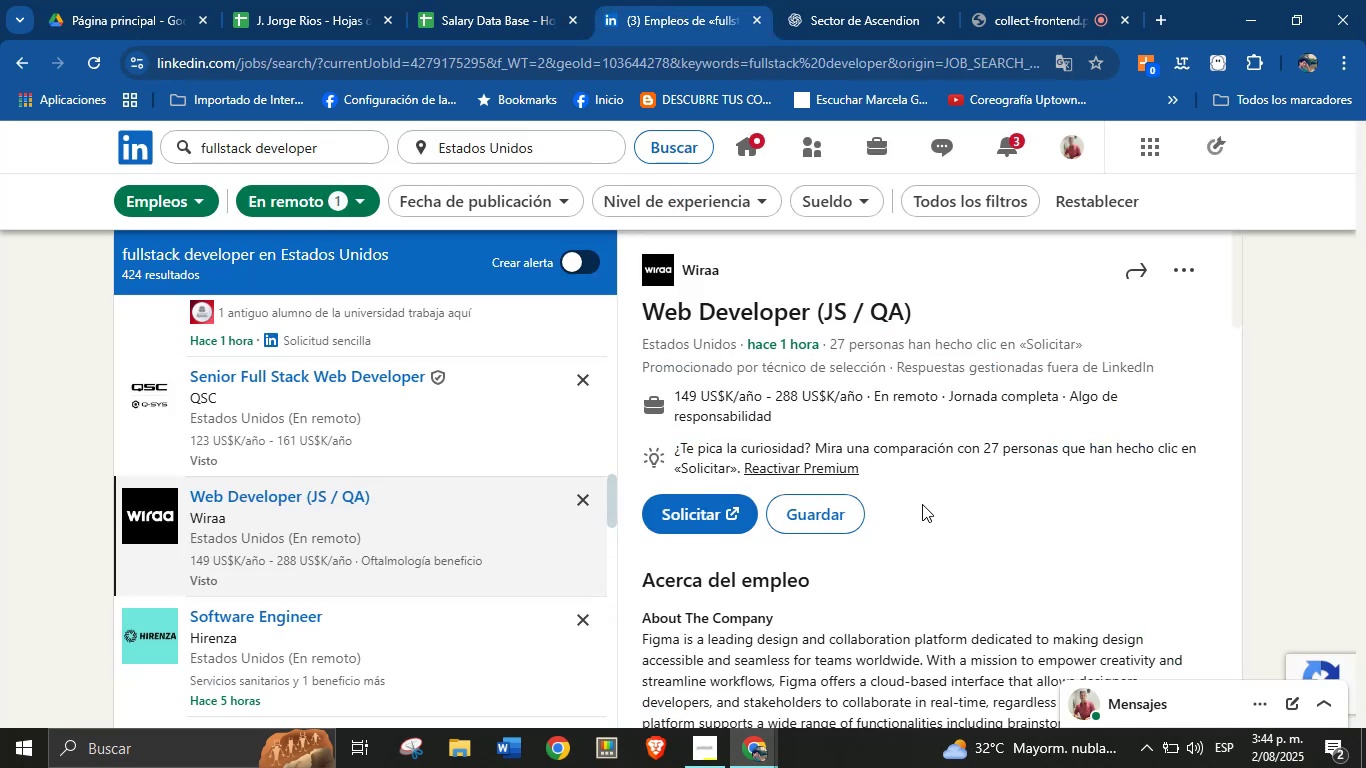 
scroll: coordinate [900, 498], scroll_direction: down, amount: 19.0
 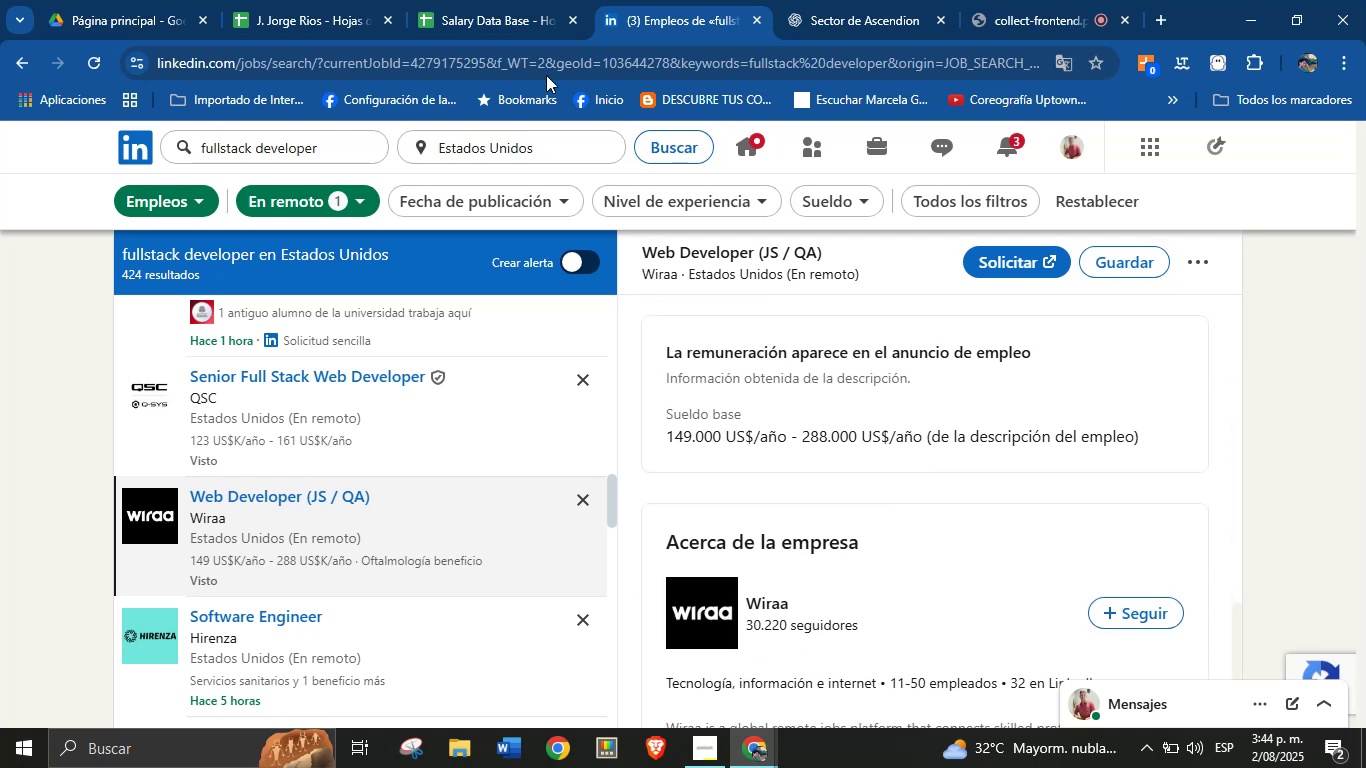 
left_click([502, 0])
 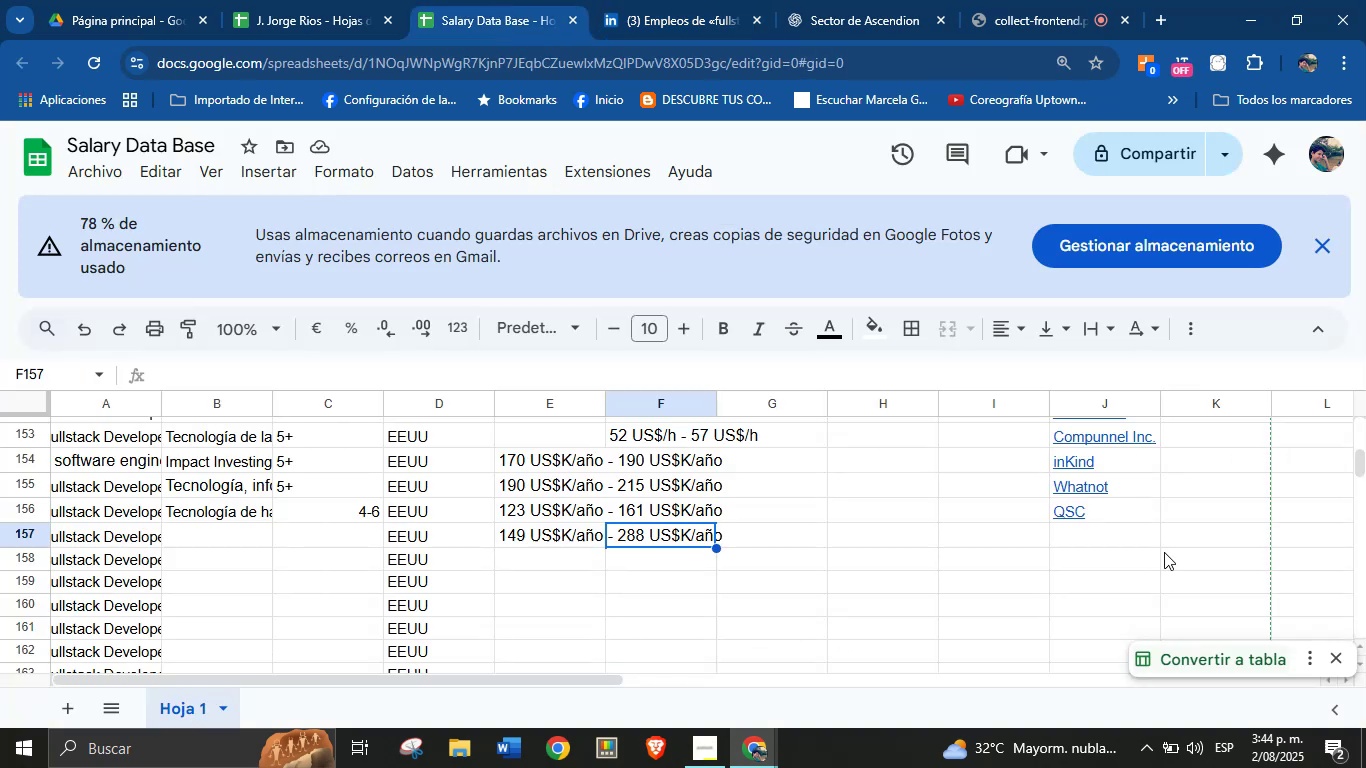 
left_click([1113, 550])
 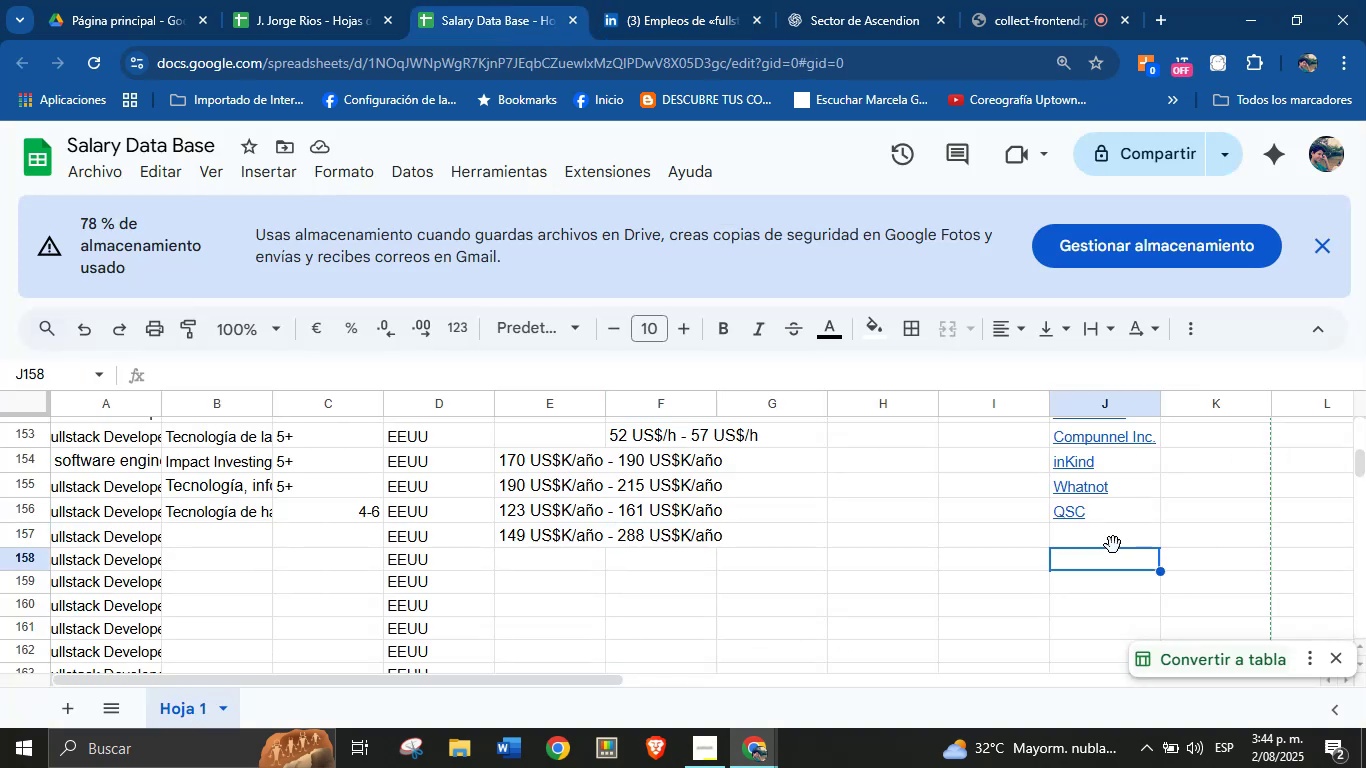 
double_click([1113, 544])
 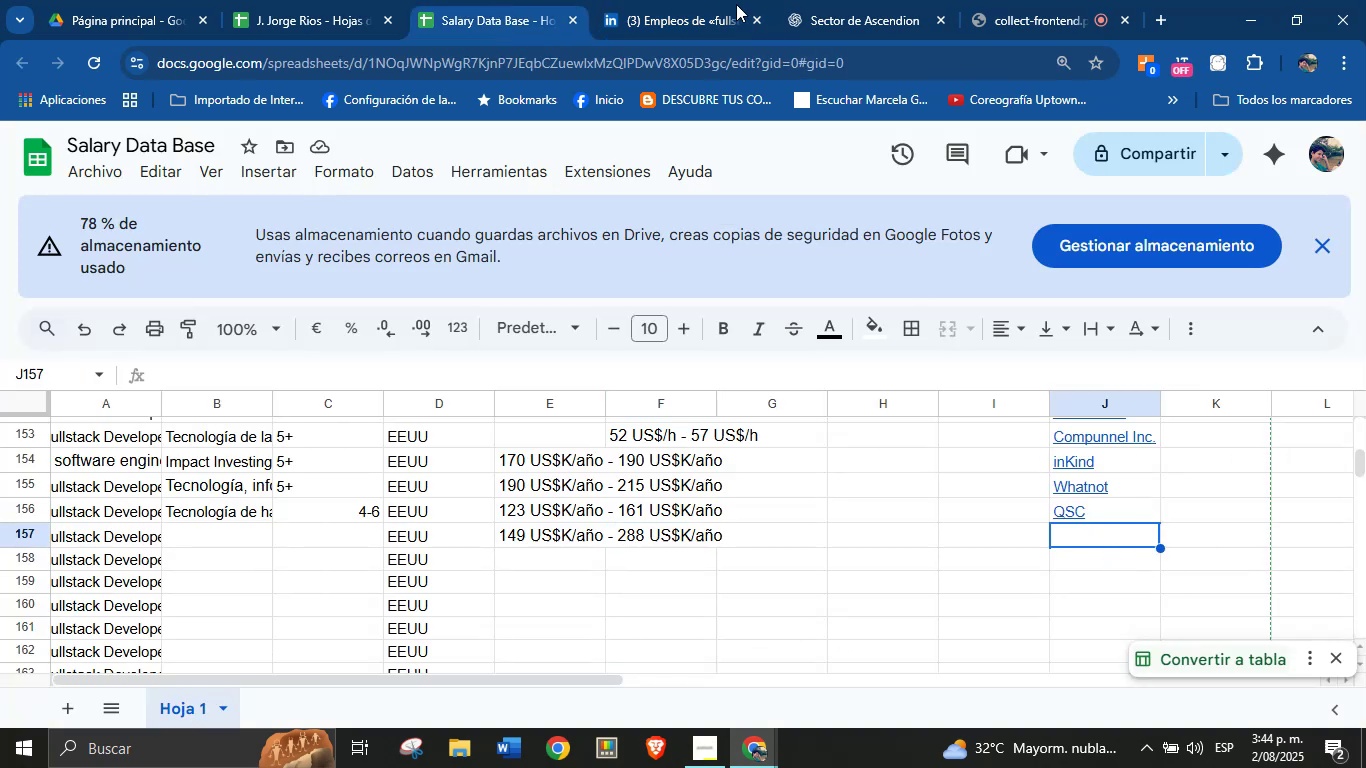 
left_click([690, 0])
 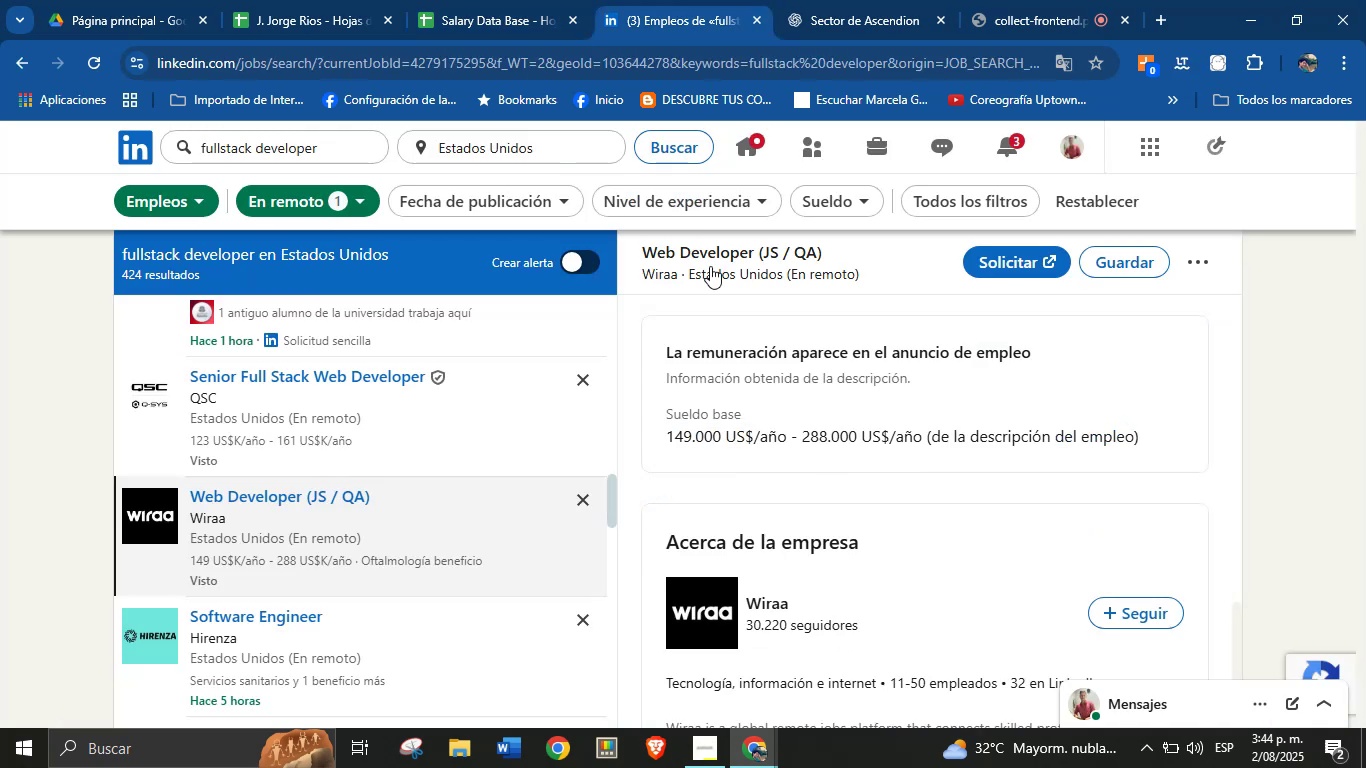 
scroll: coordinate [738, 338], scroll_direction: up, amount: 24.0
 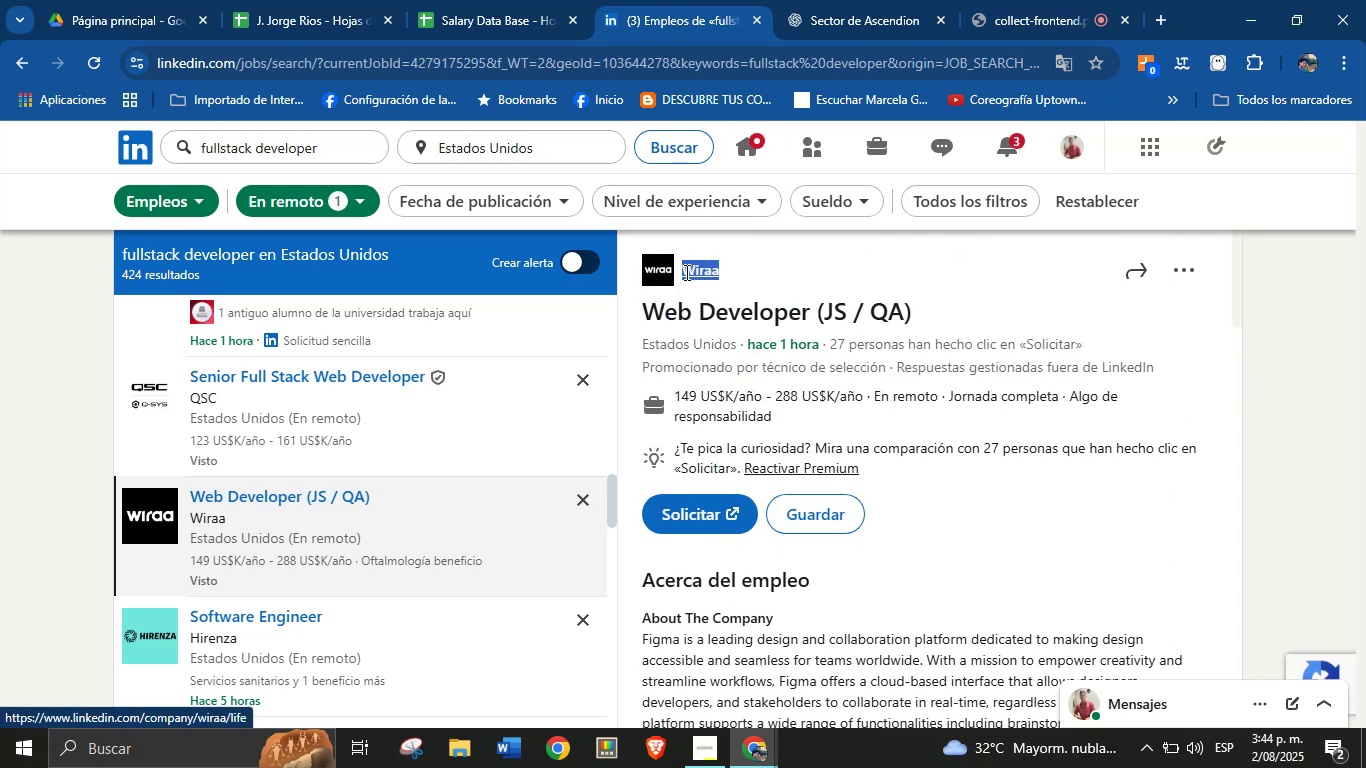 
key(Alt+Control+ControlLeft)
 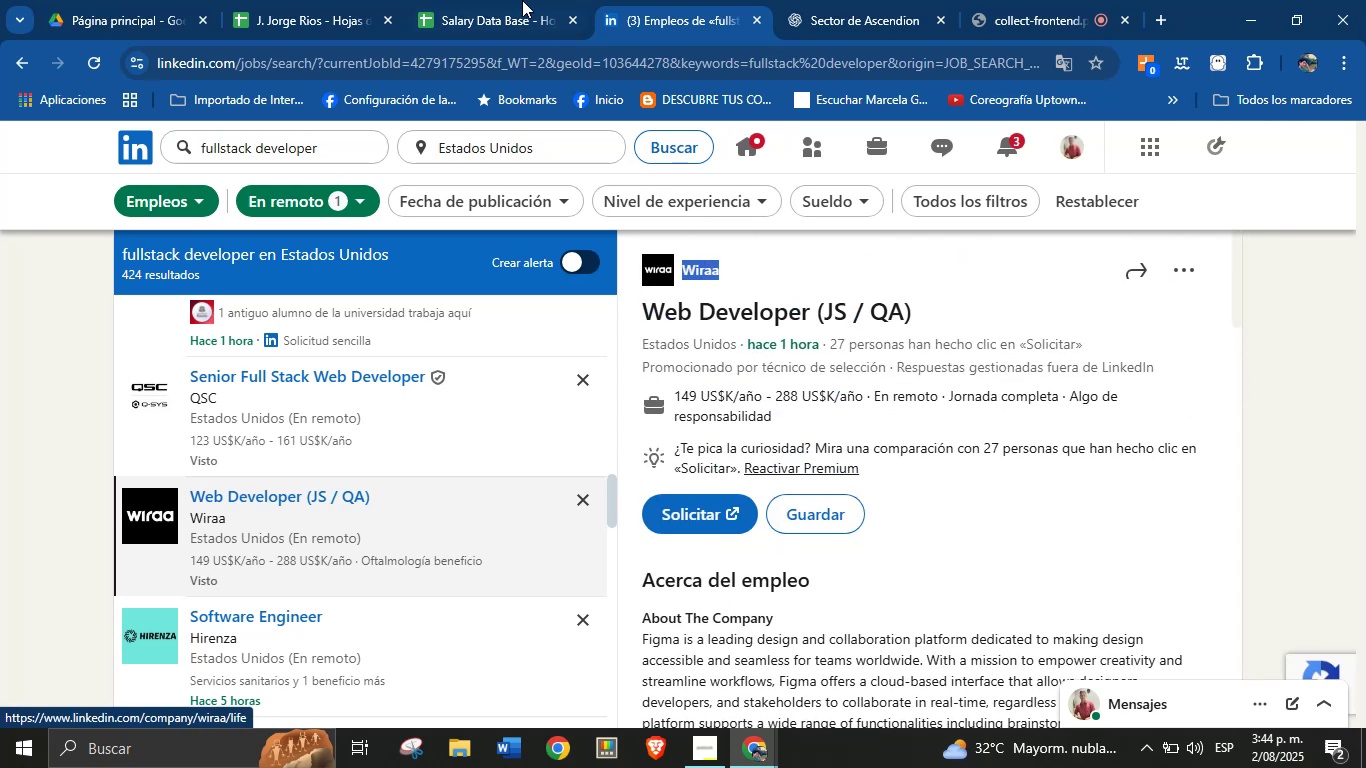 
key(Alt+AltLeft)
 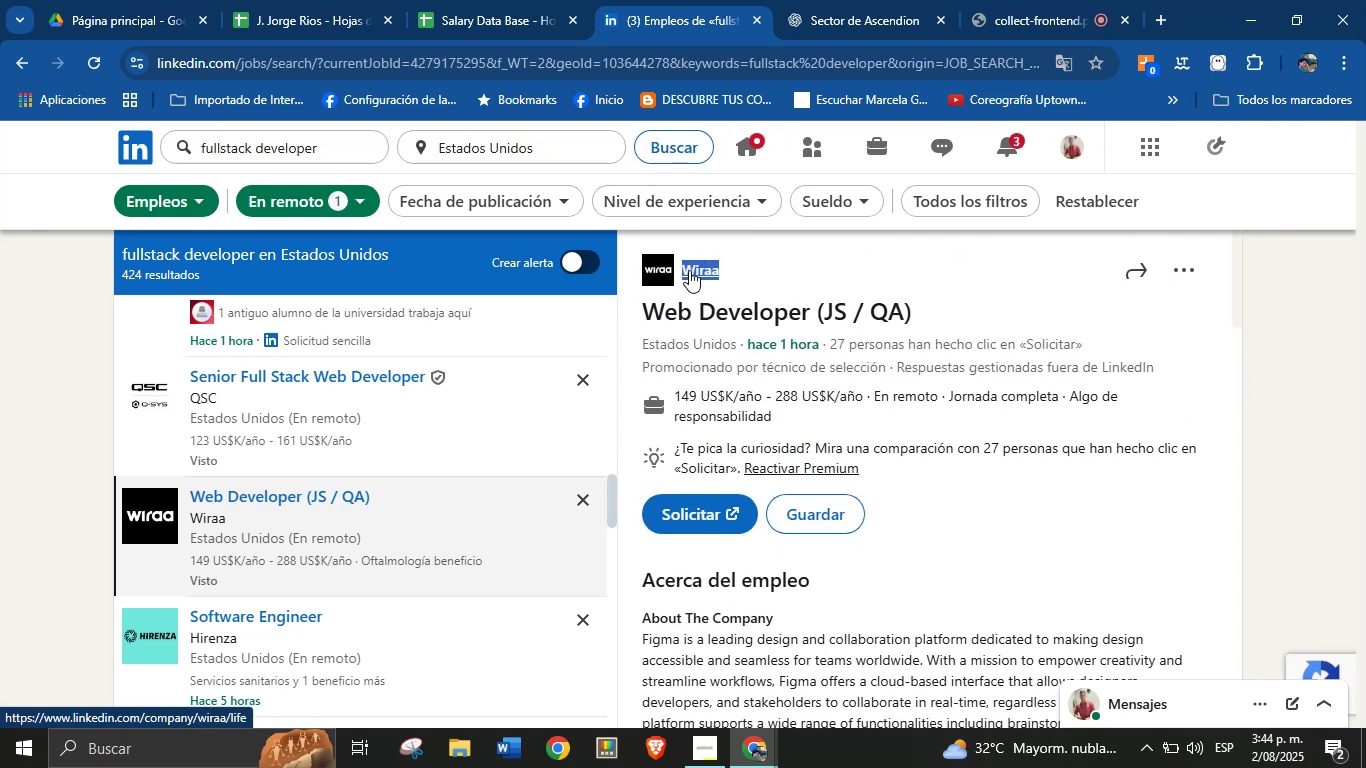 
key(Alt+Control+C)
 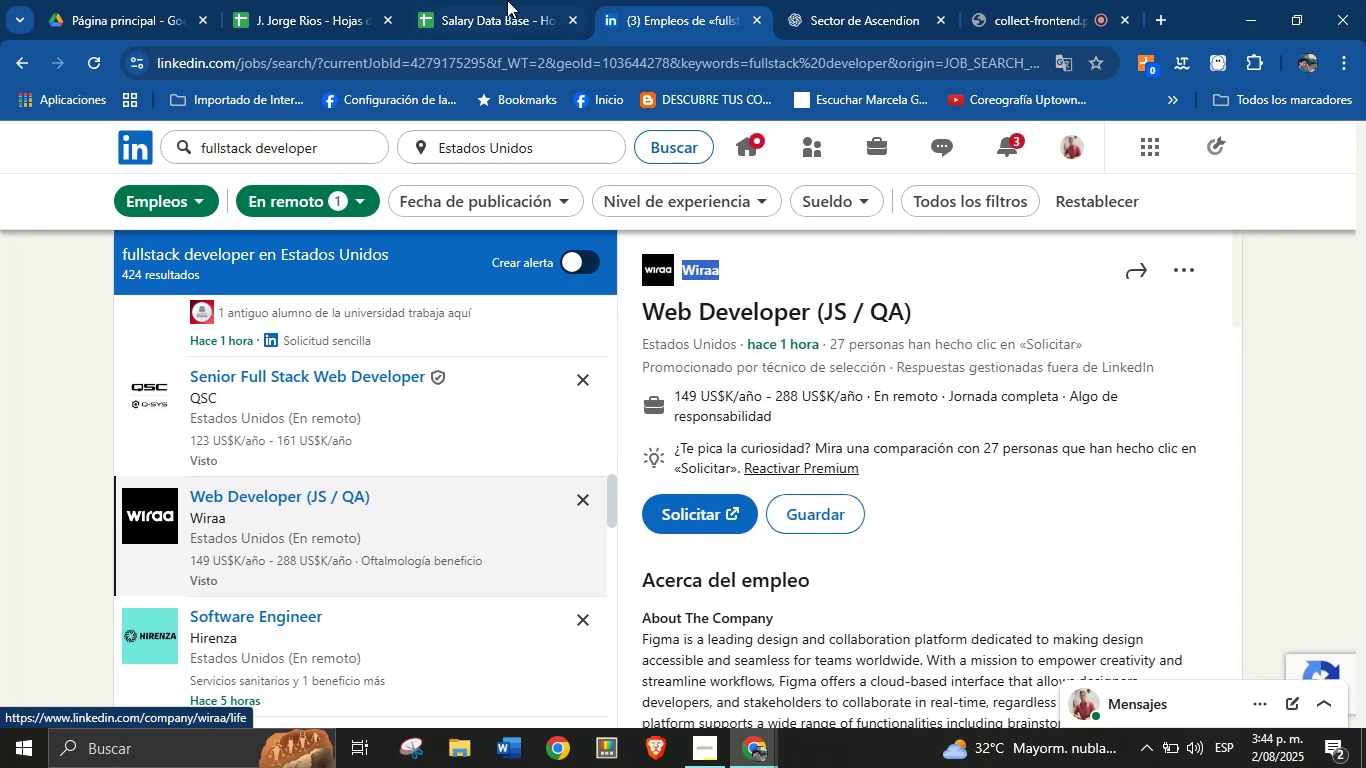 
left_click([492, 0])
 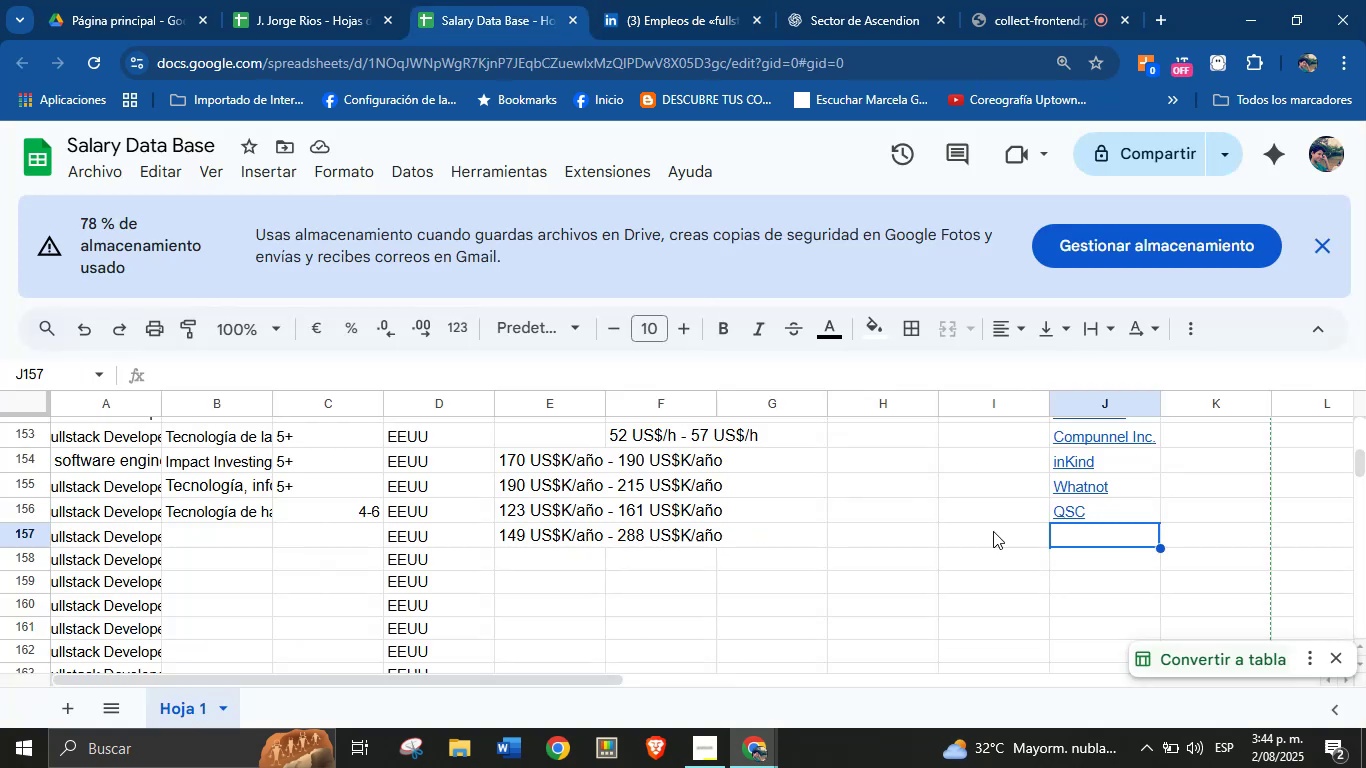 
key(Control+ControlLeft)
 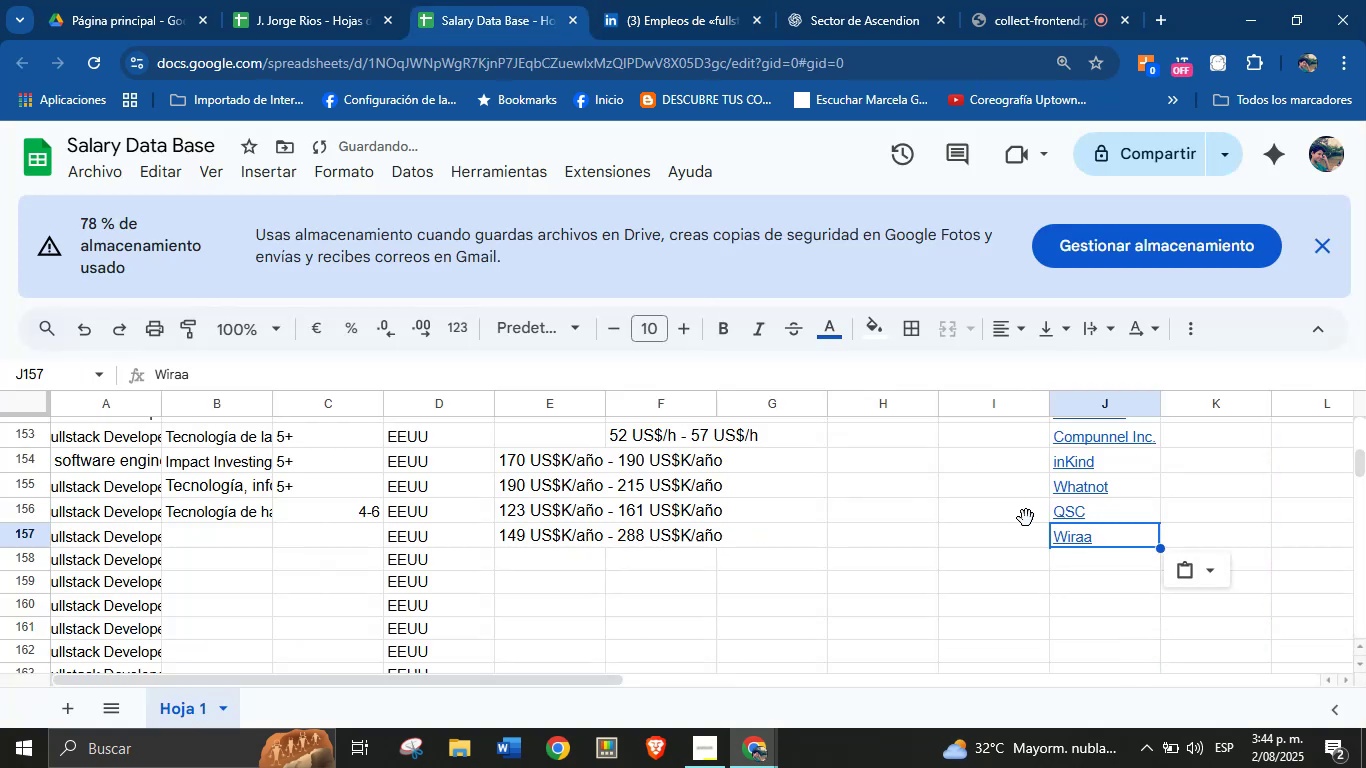 
key(Break)
 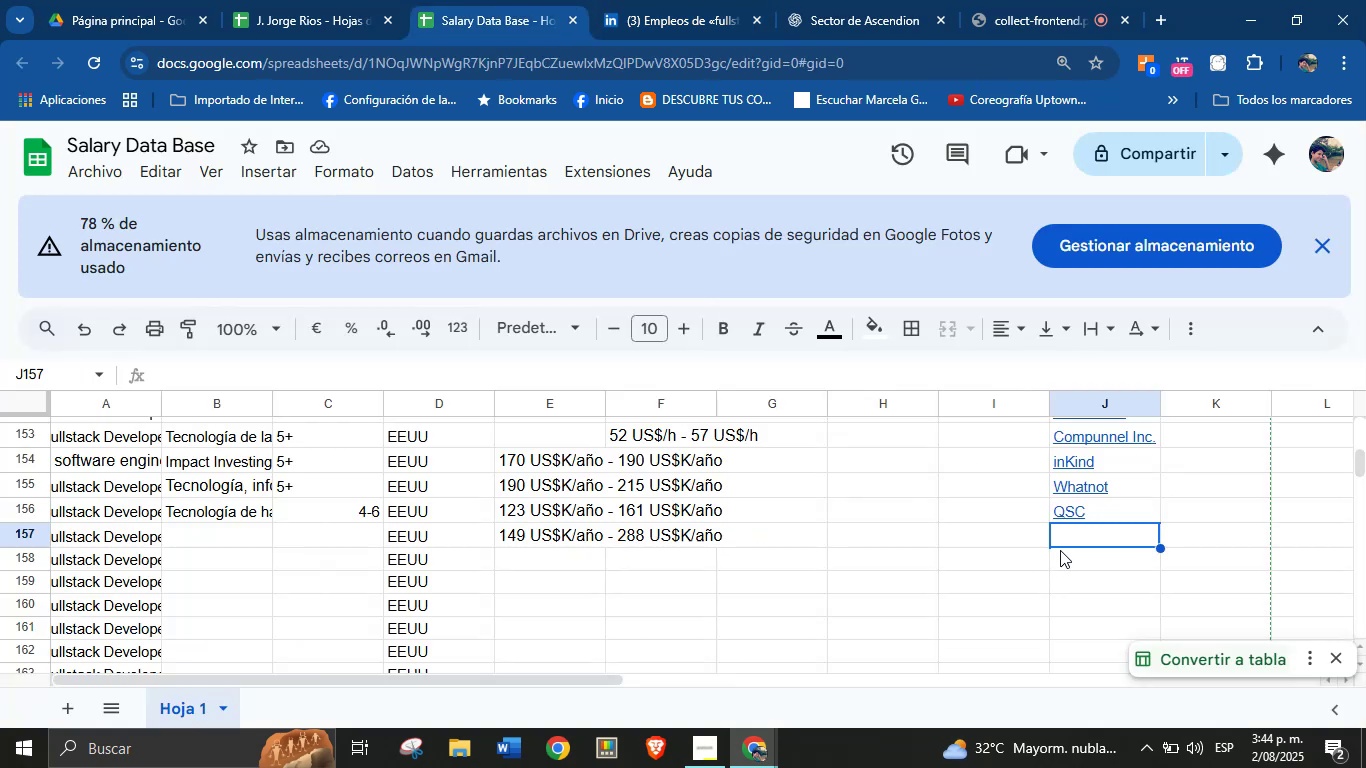 
key(Control+V)
 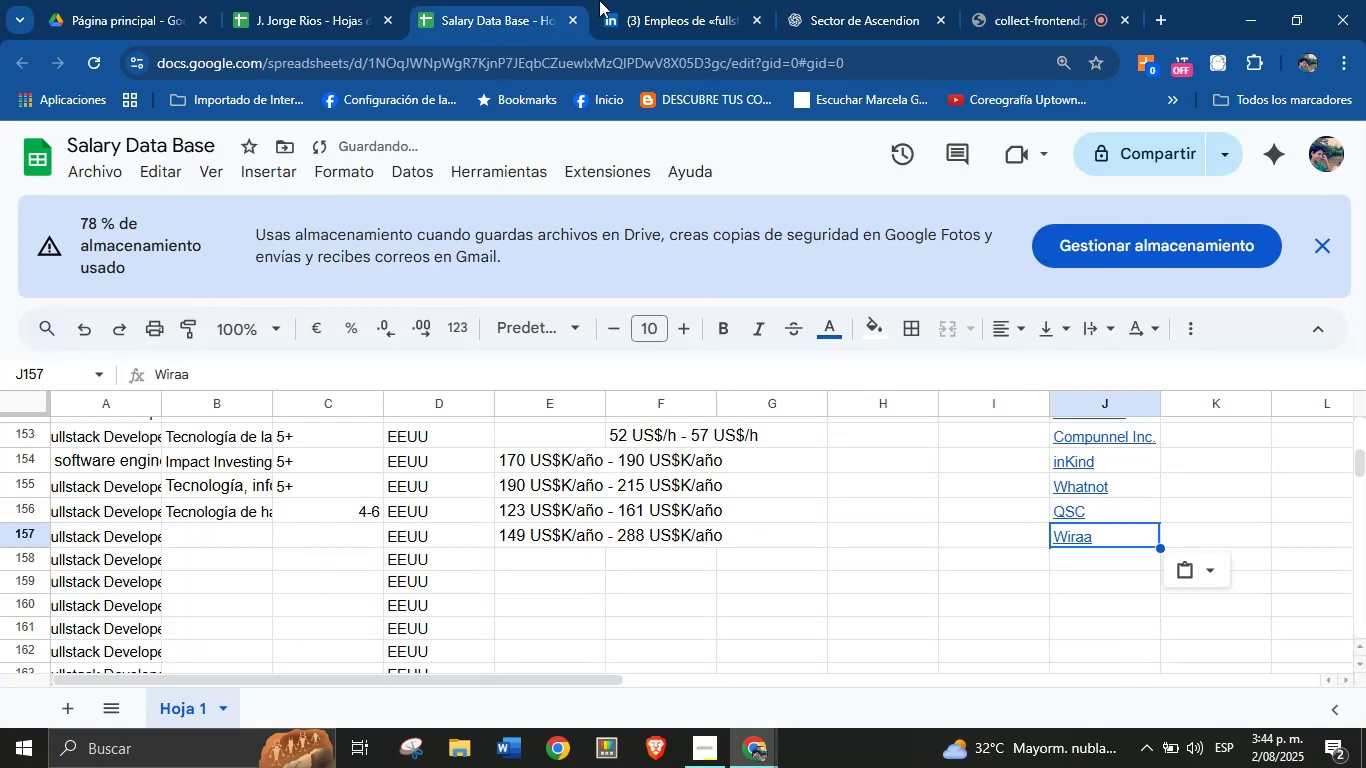 
left_click([679, 0])
 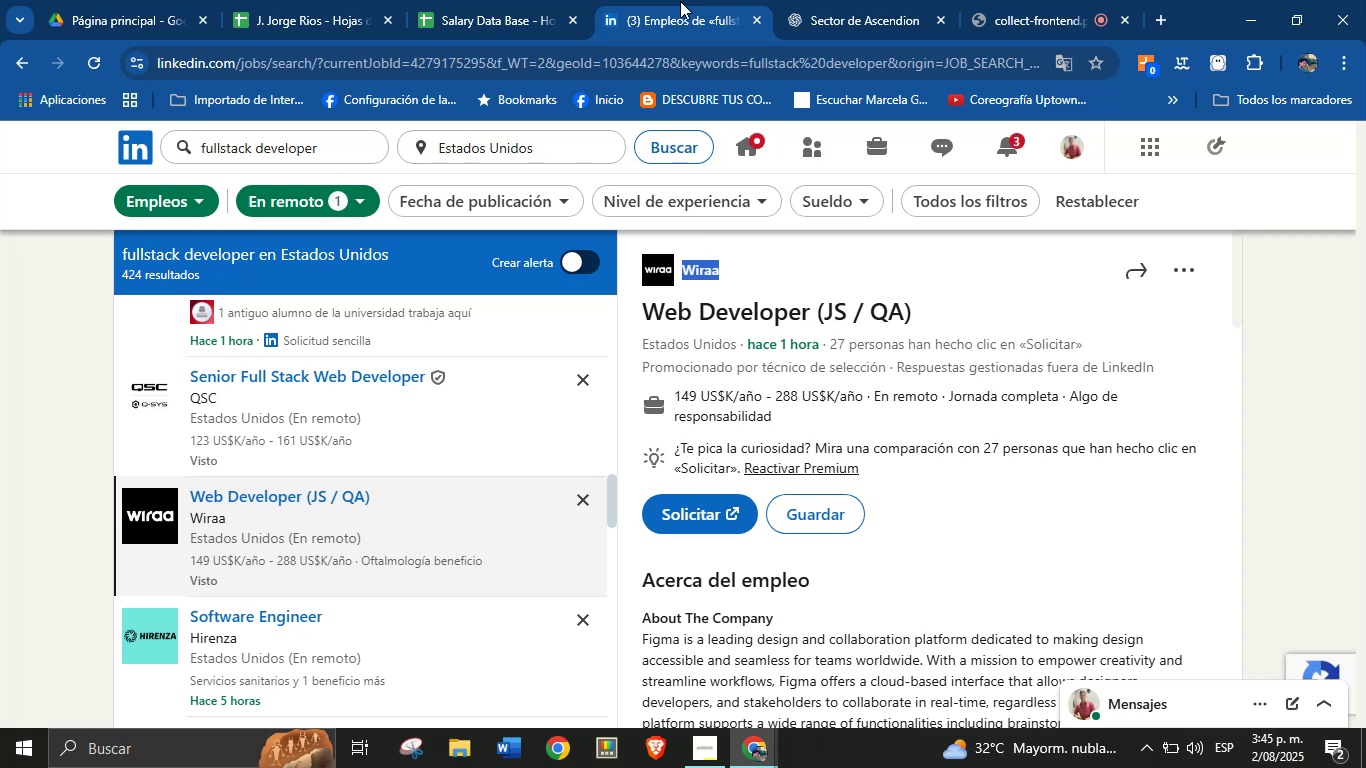 
wait(59.47)
 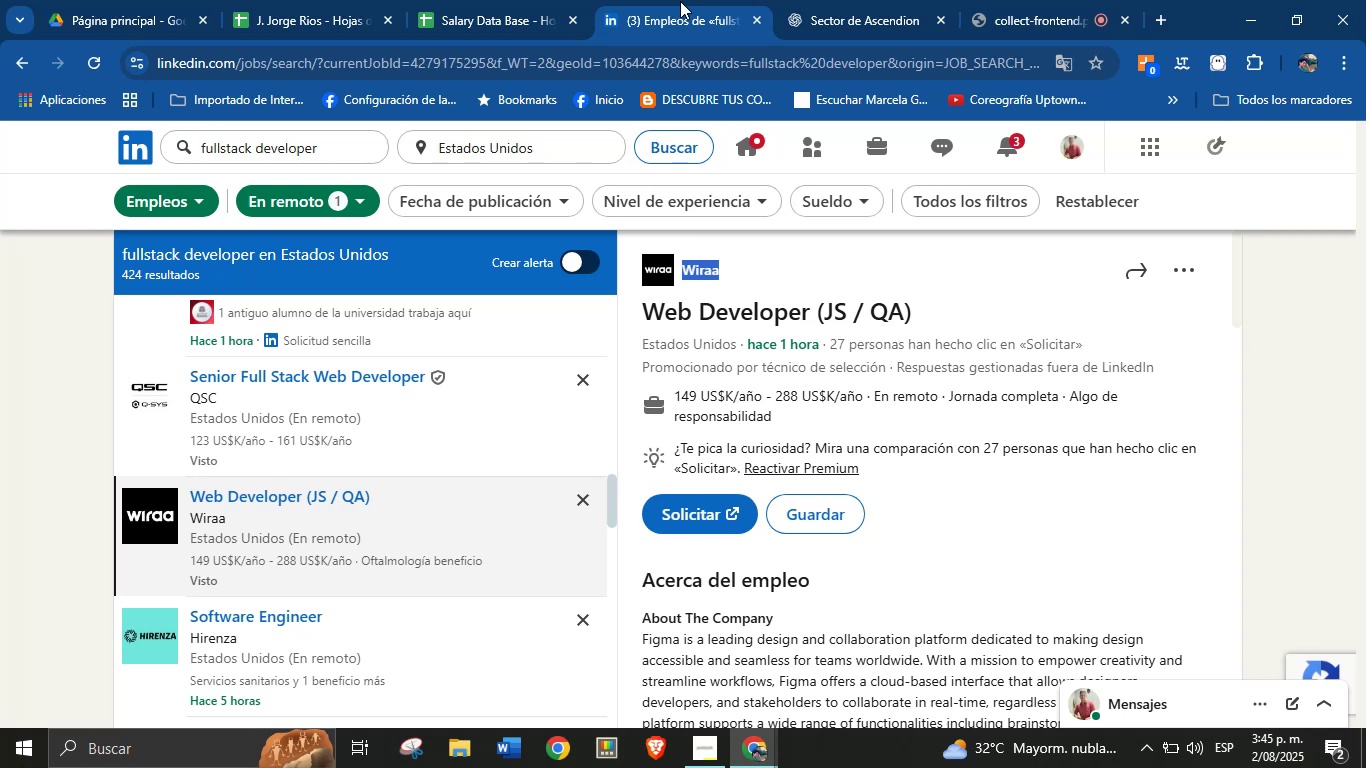 
left_click([452, 0])
 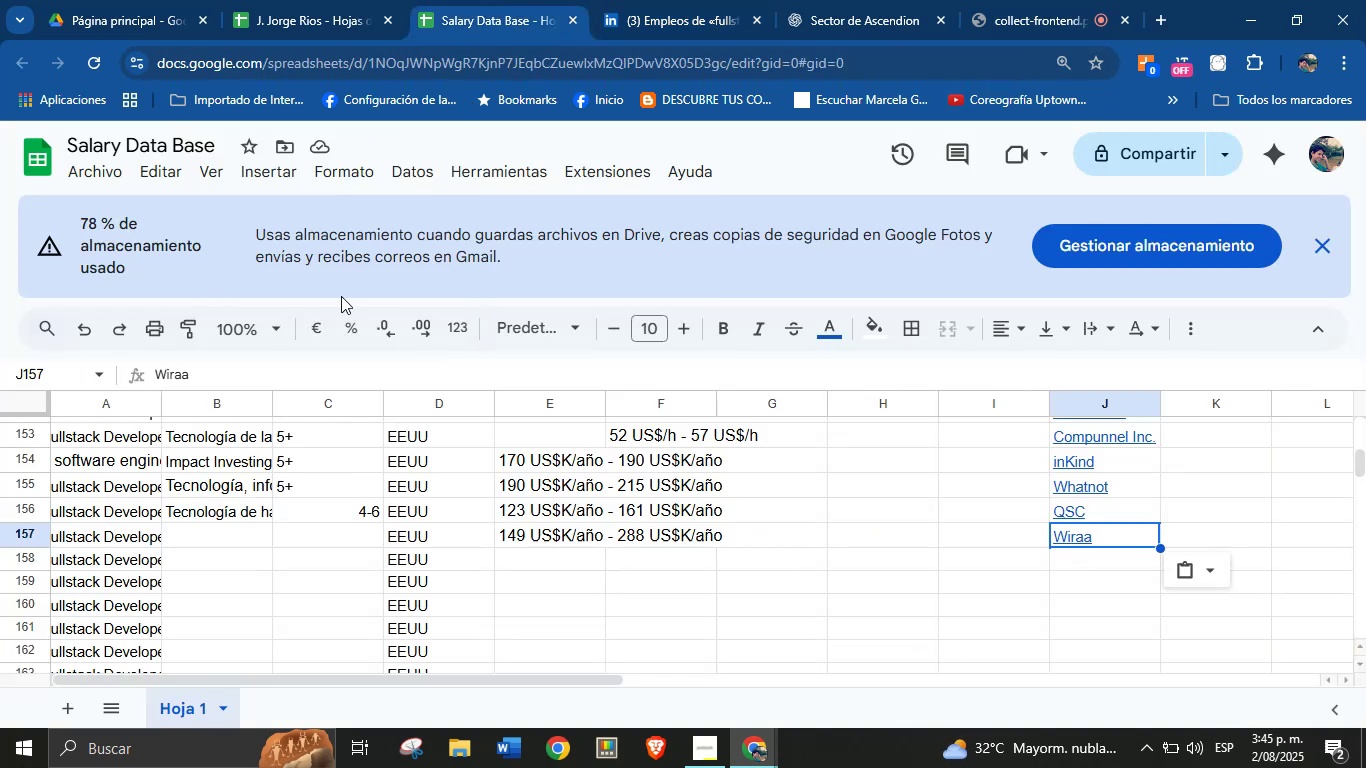 
wait(5.36)
 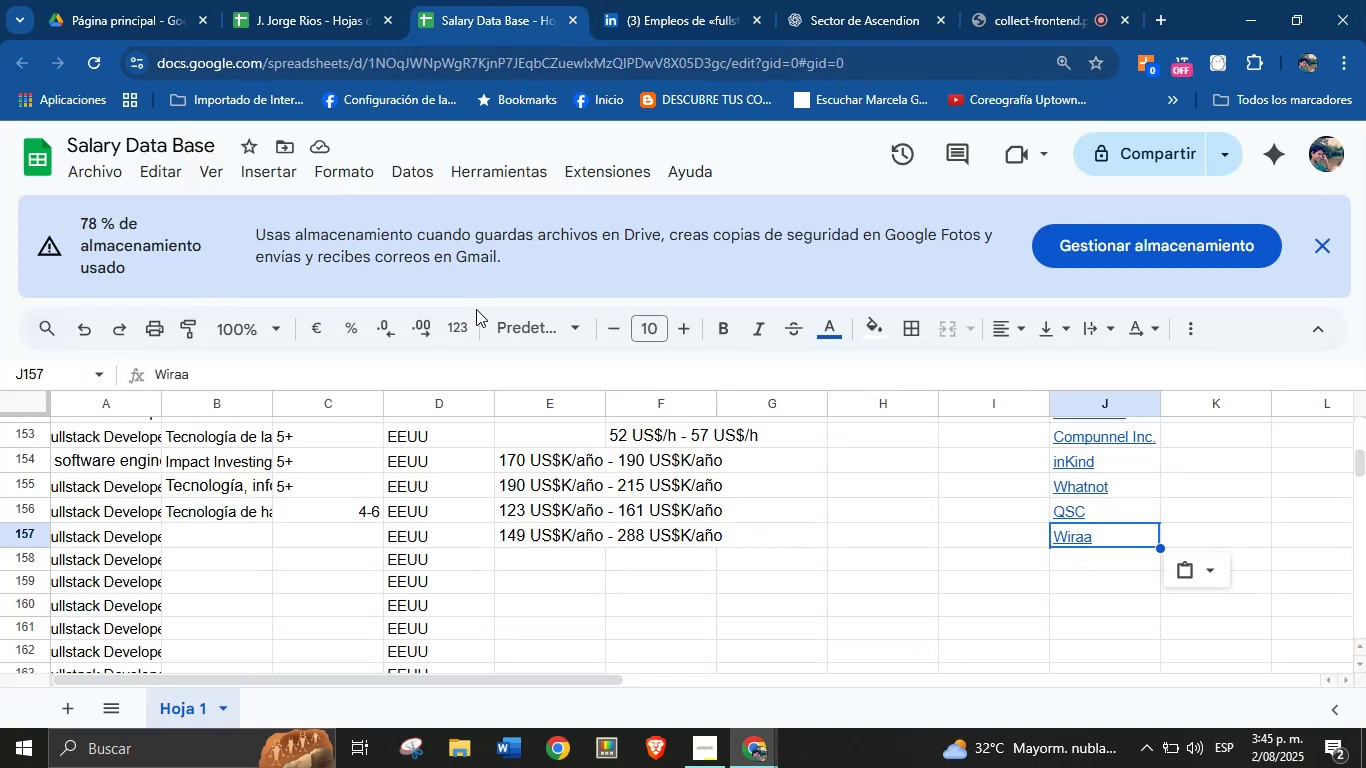 
left_click([870, 0])
 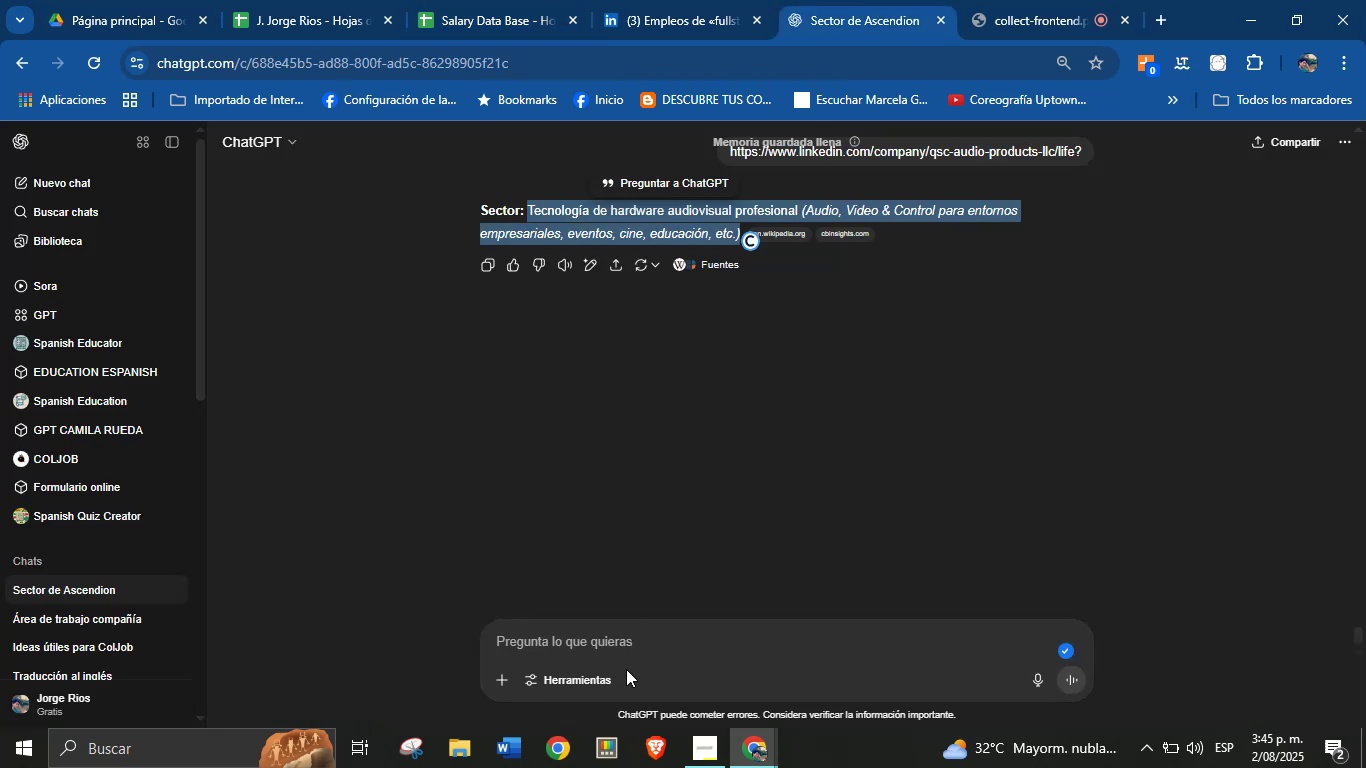 
left_click([632, 640])
 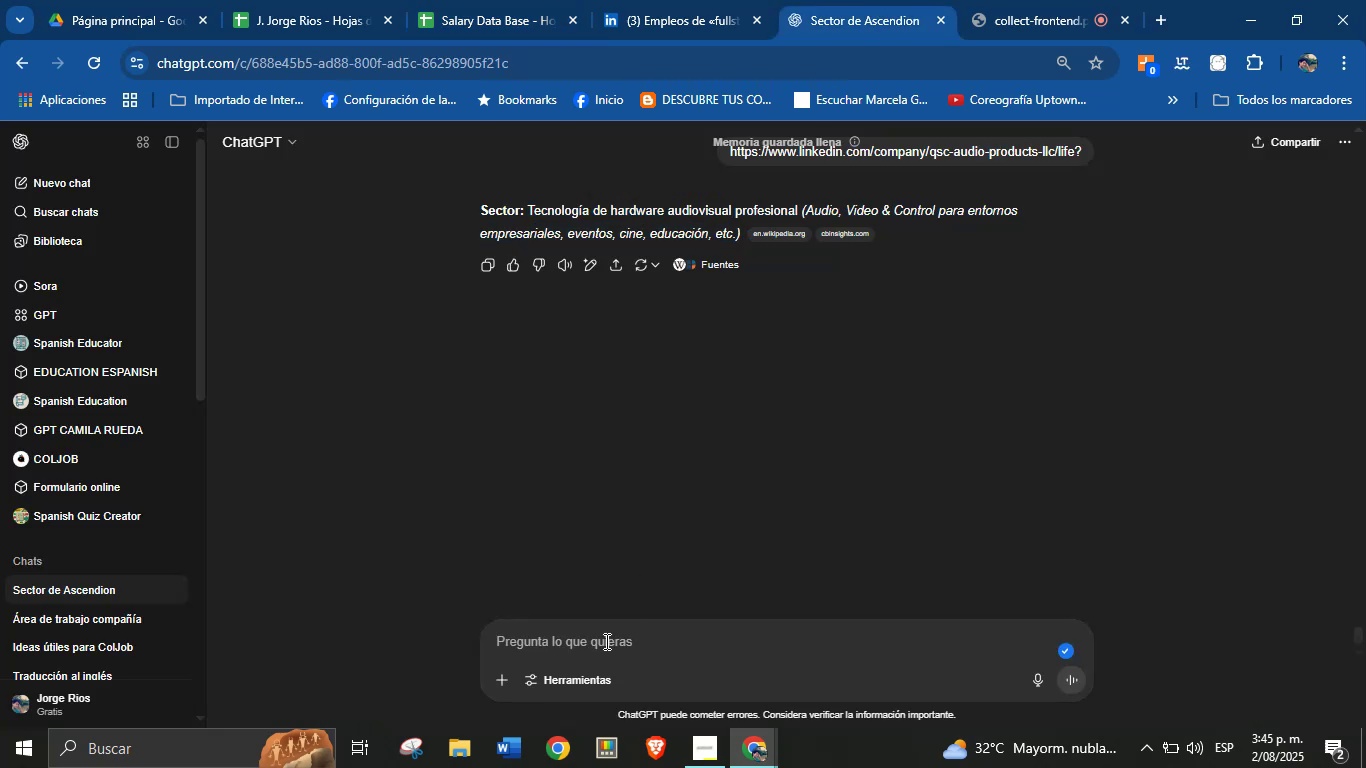 
key(Meta+MetaLeft)
 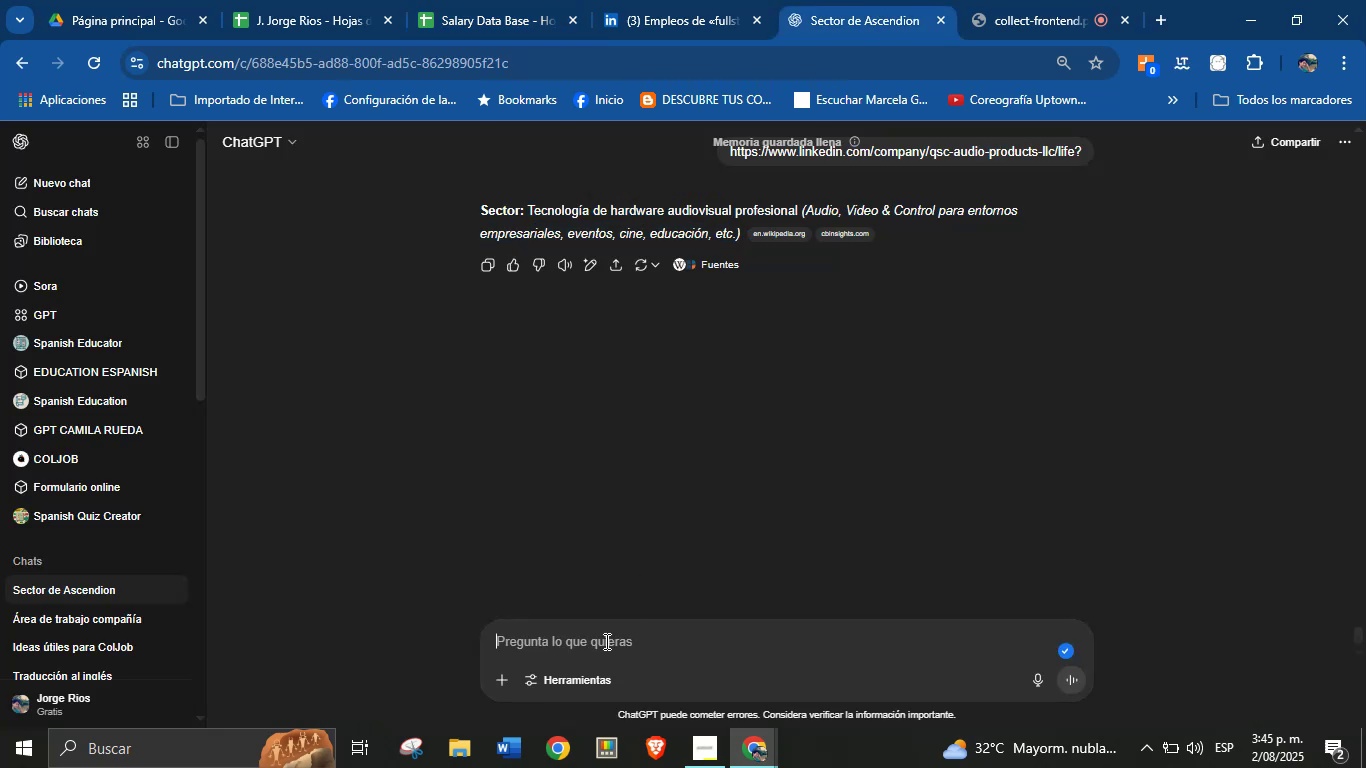 
key(Meta+V)
 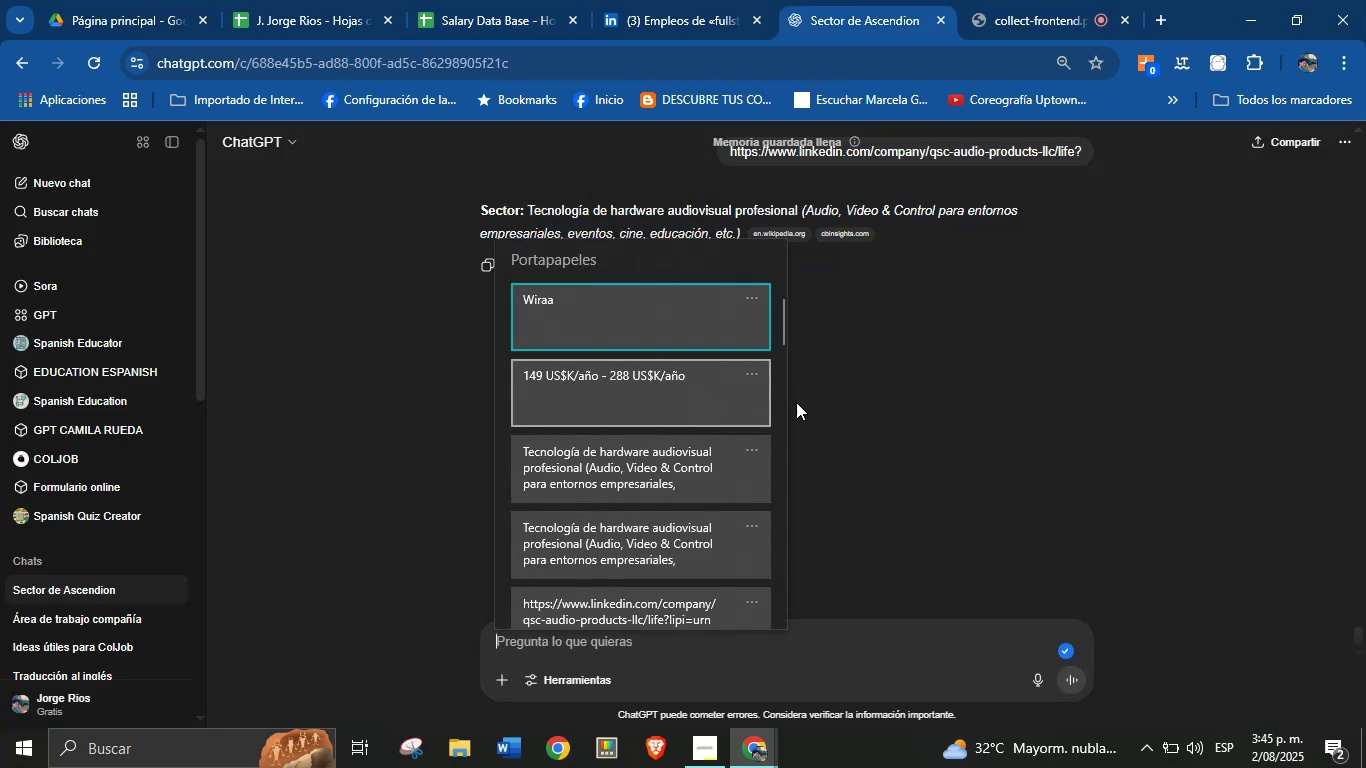 
key(Meta+MetaLeft)
 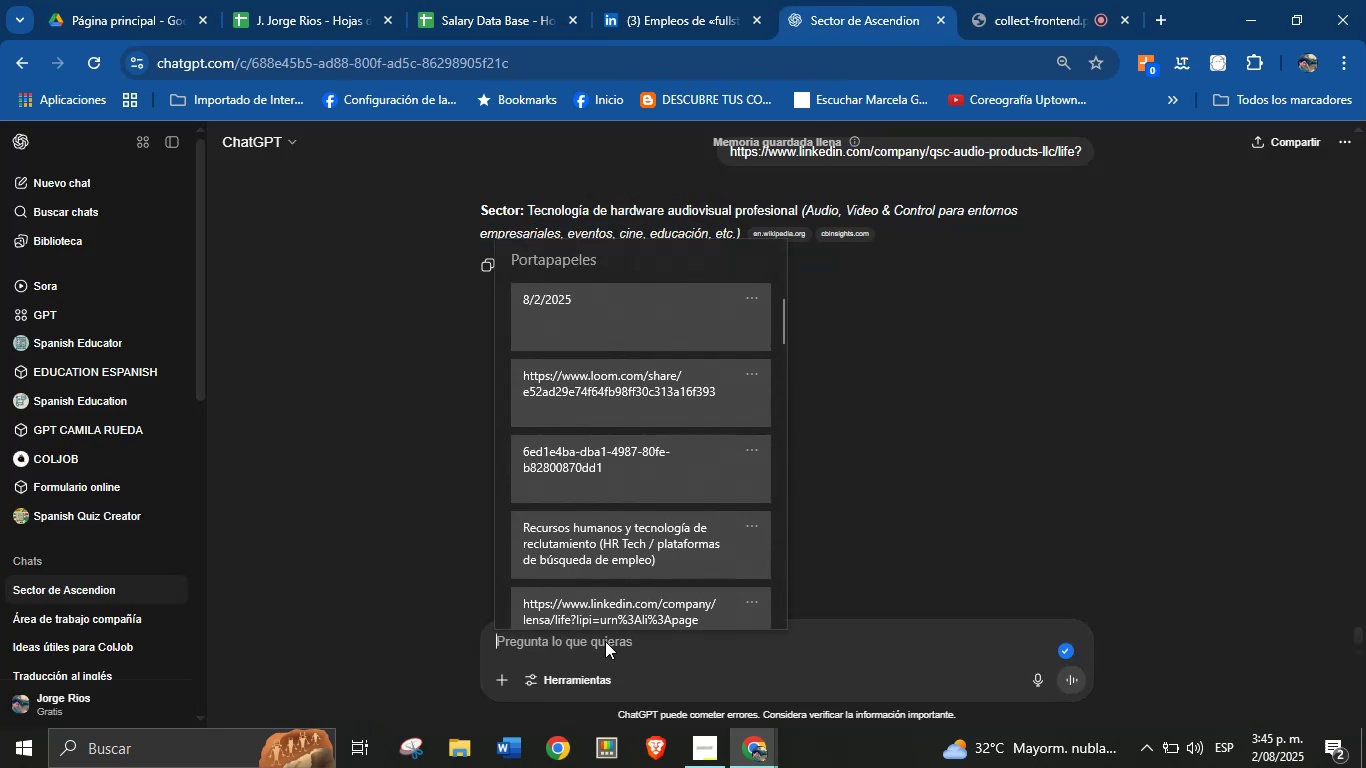 
left_click([849, 378])
 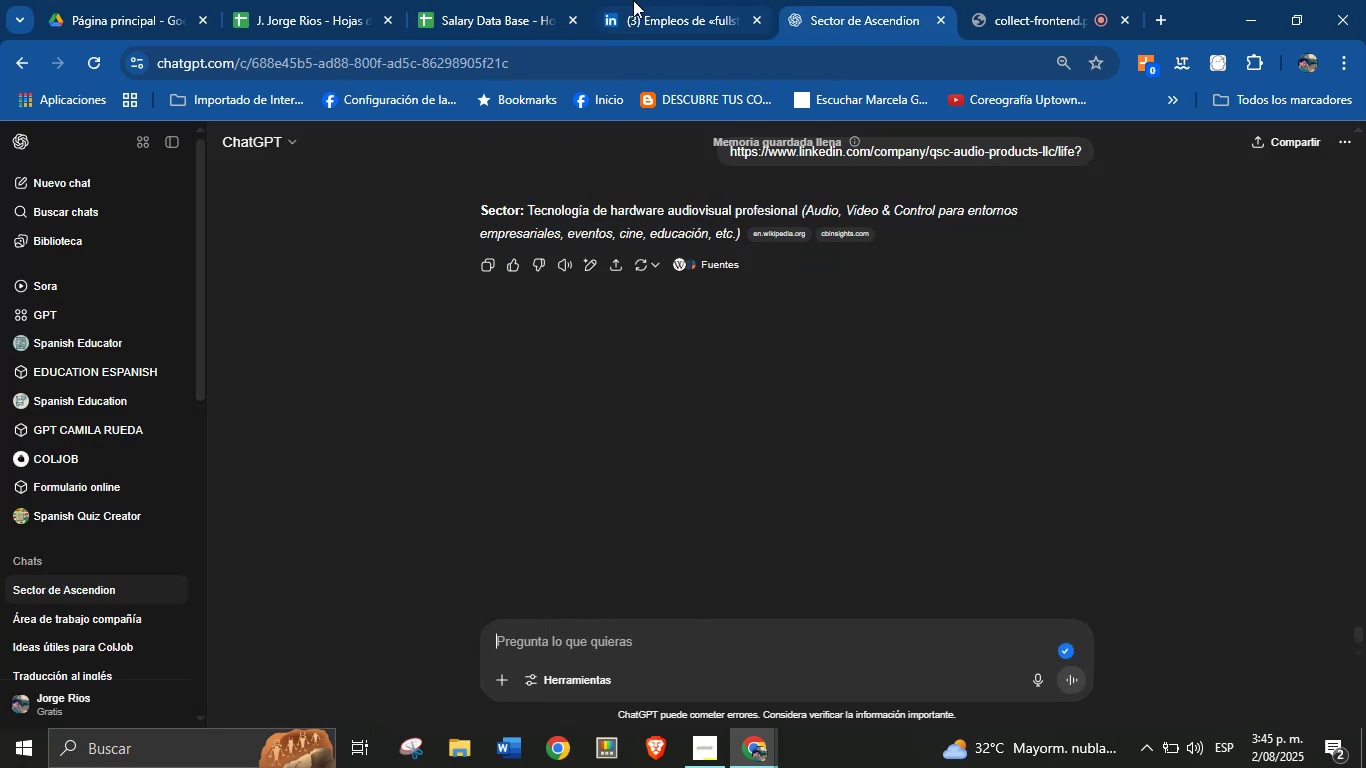 
left_click([685, 0])
 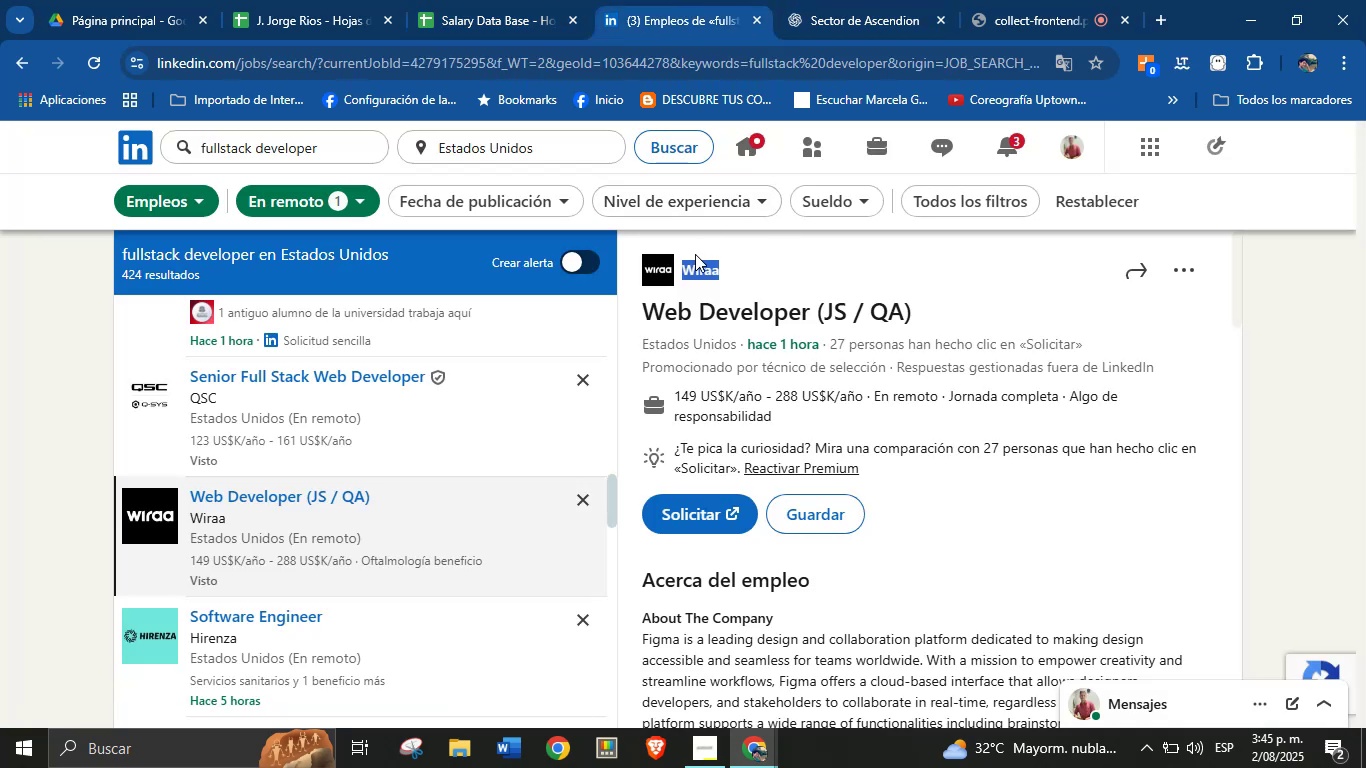 
right_click([695, 265])
 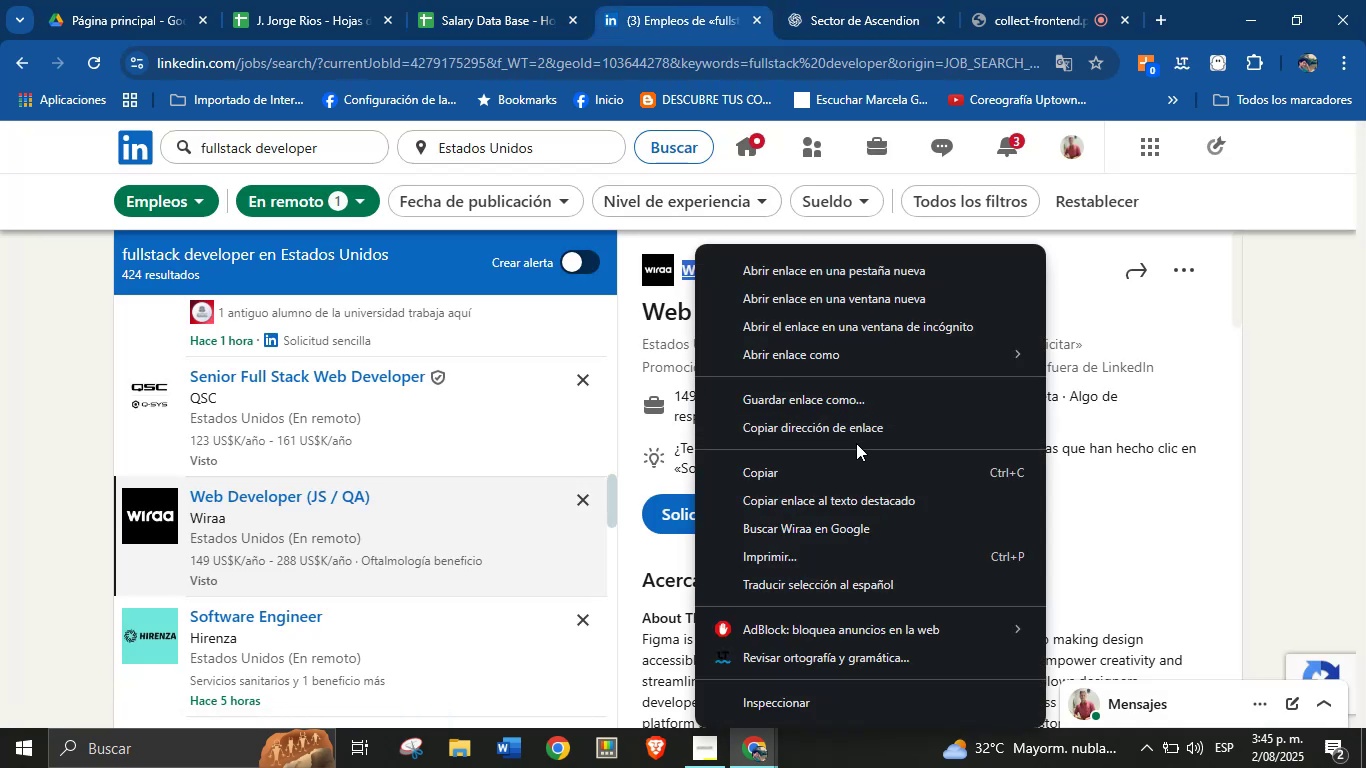 
left_click([858, 433])
 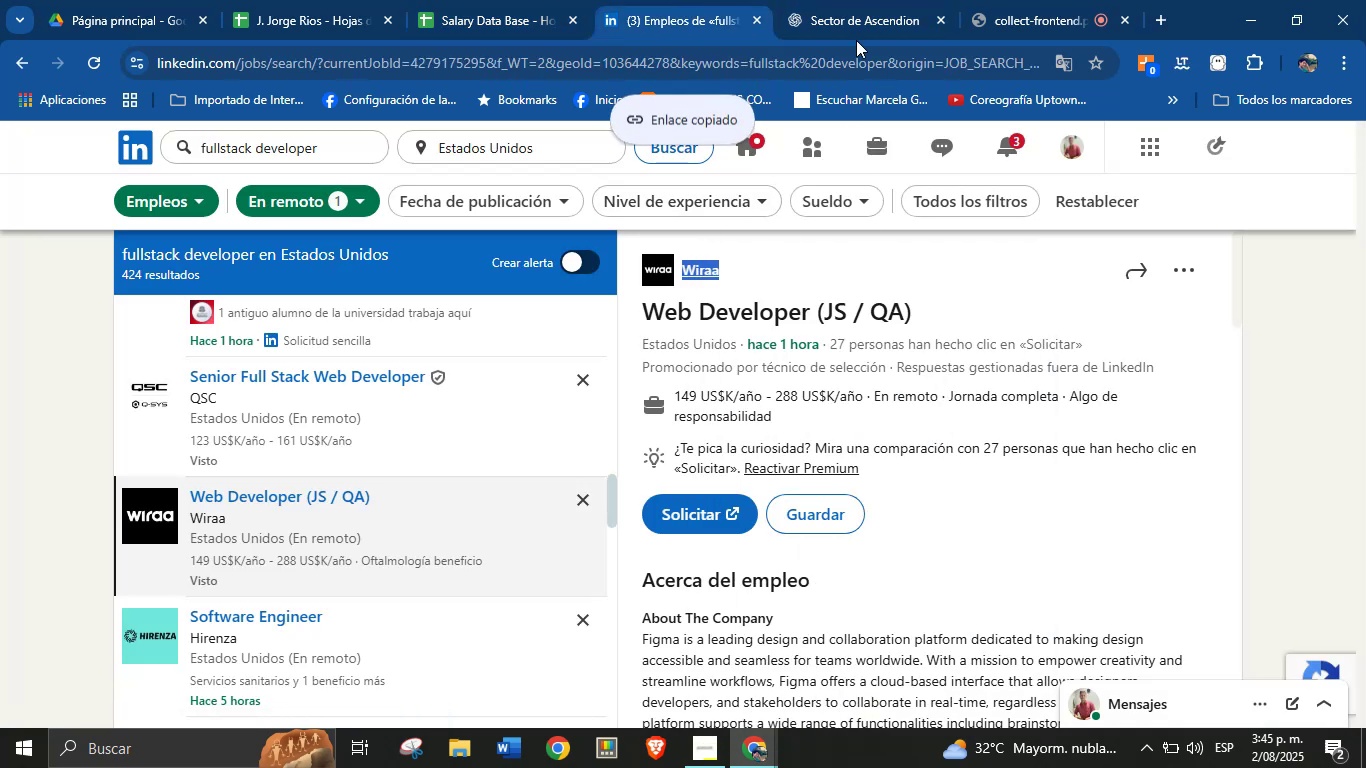 
left_click([857, 10])
 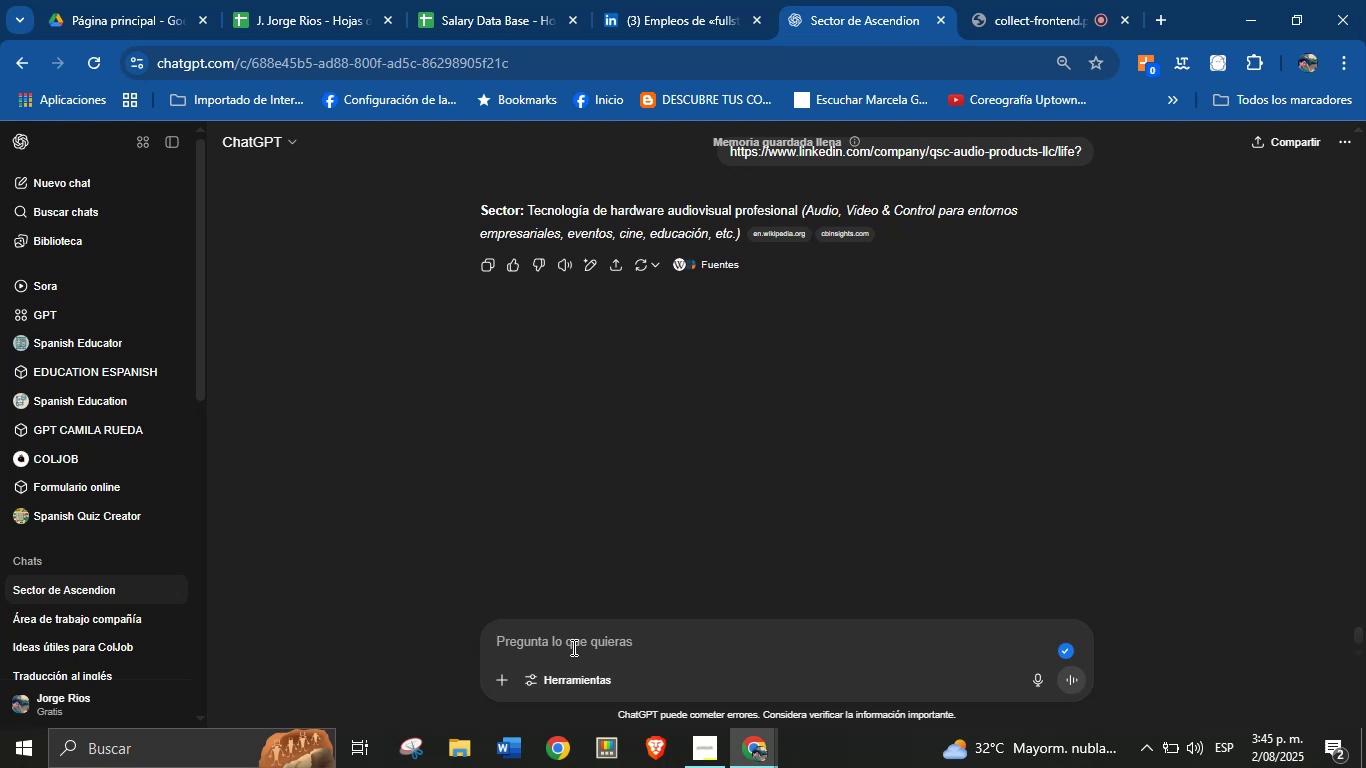 
key(Break)
 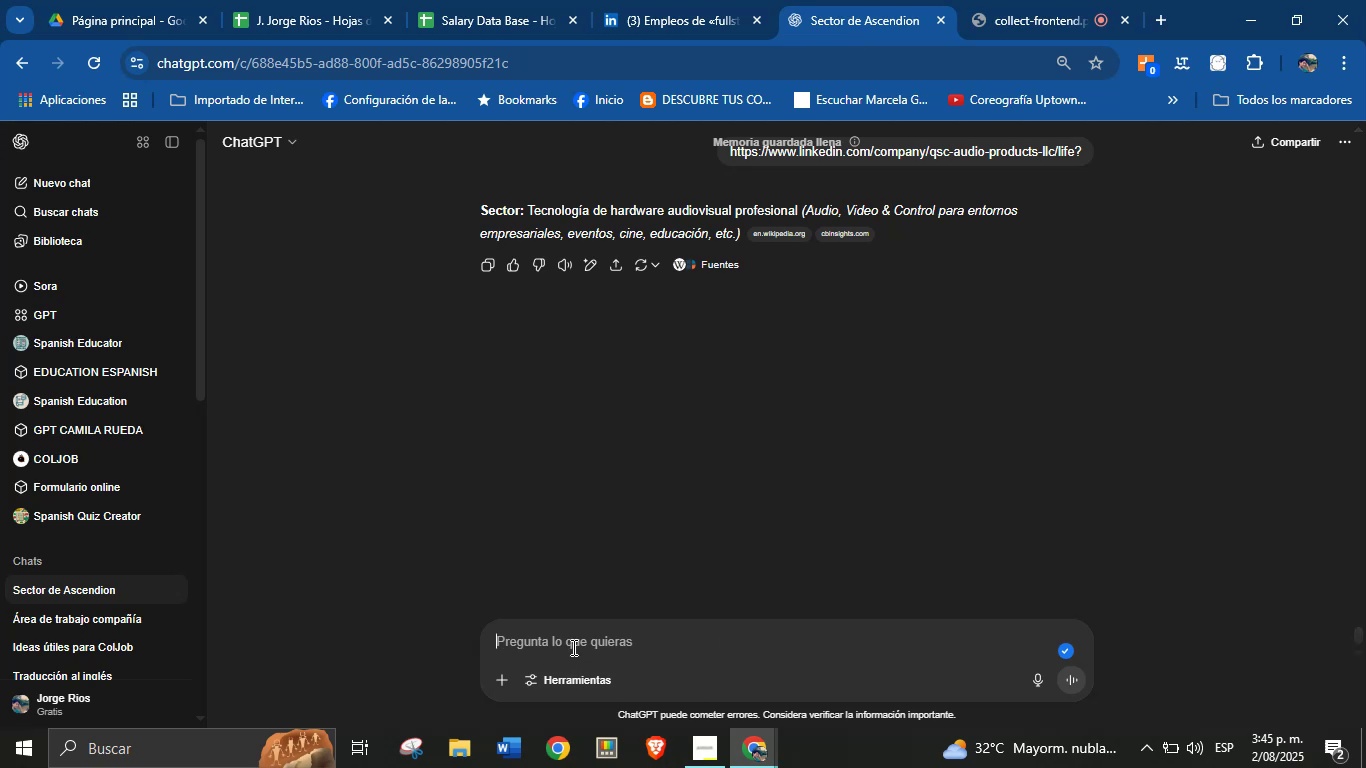 
key(Control+ControlLeft)
 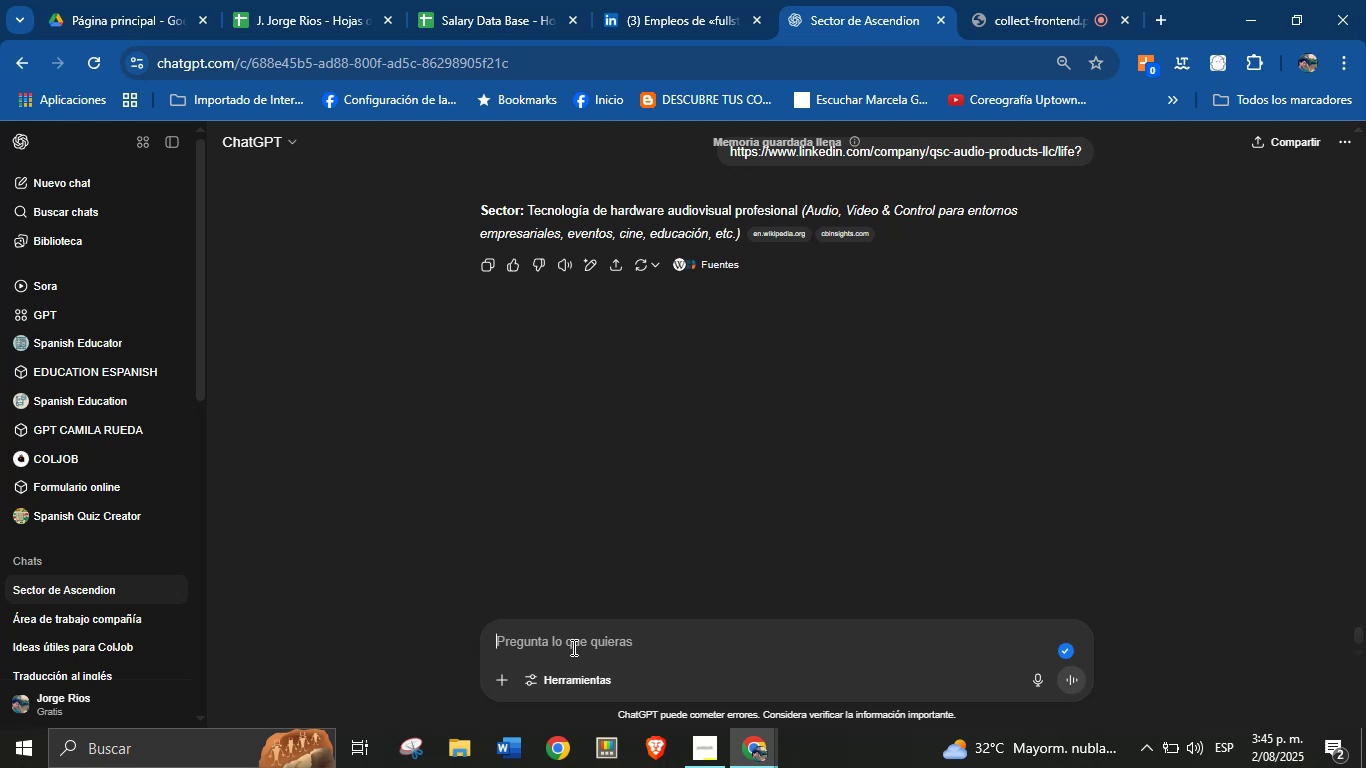 
key(Control+V)
 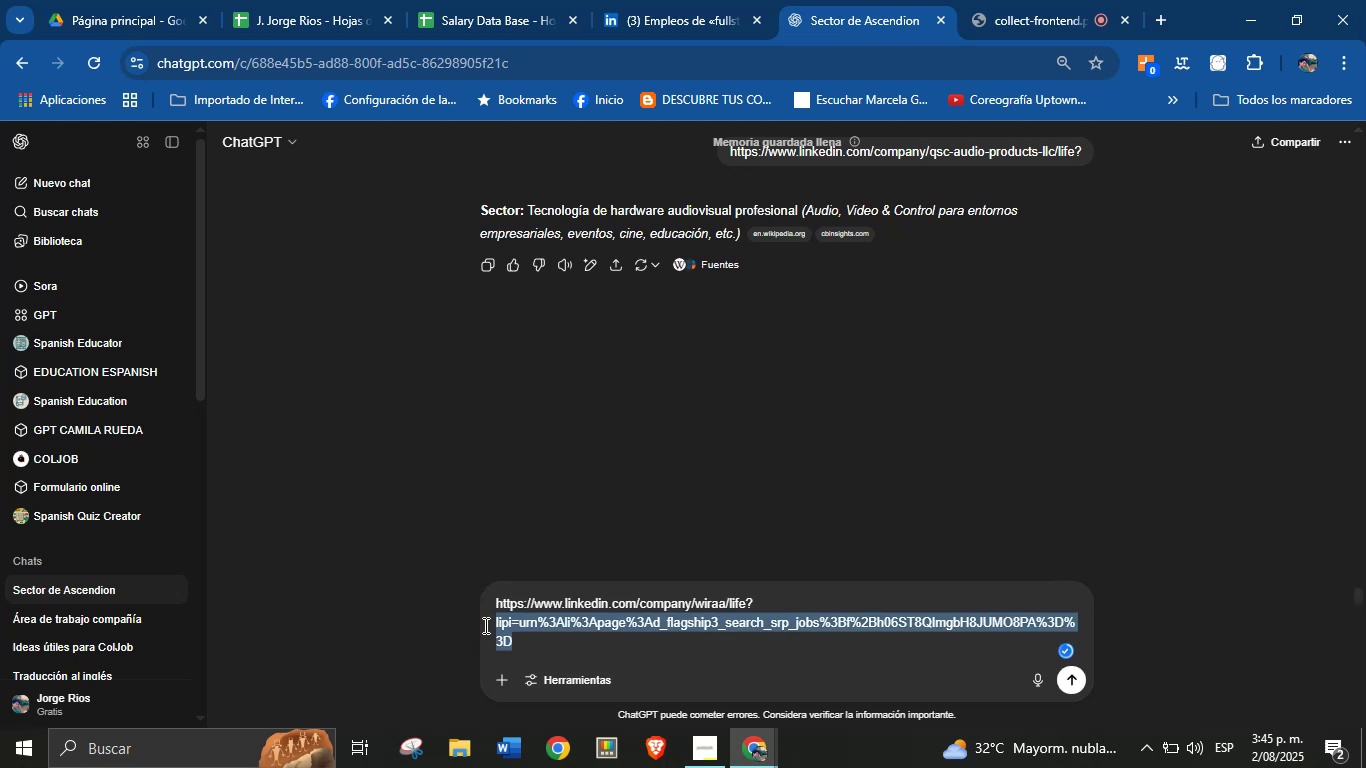 
key(Backspace)
 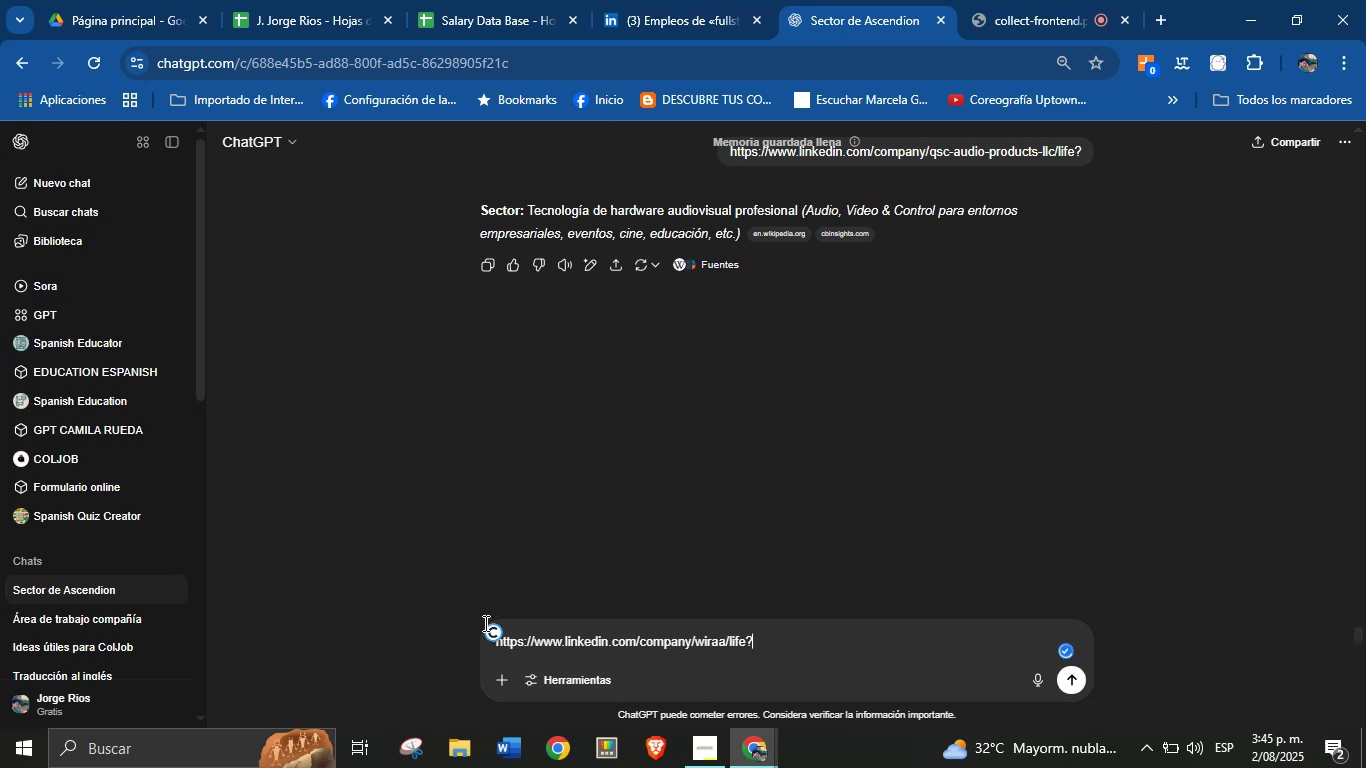 
key(Enter)
 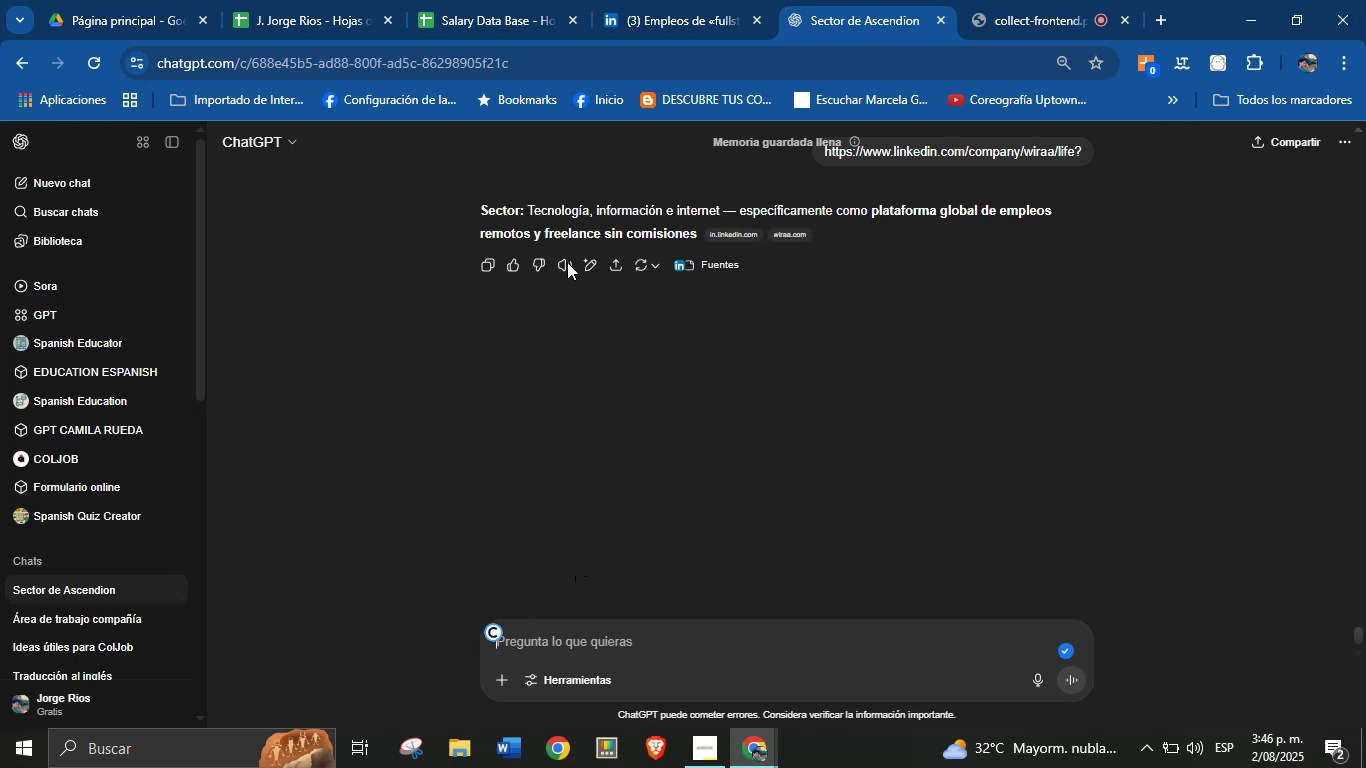 
wait(36.05)
 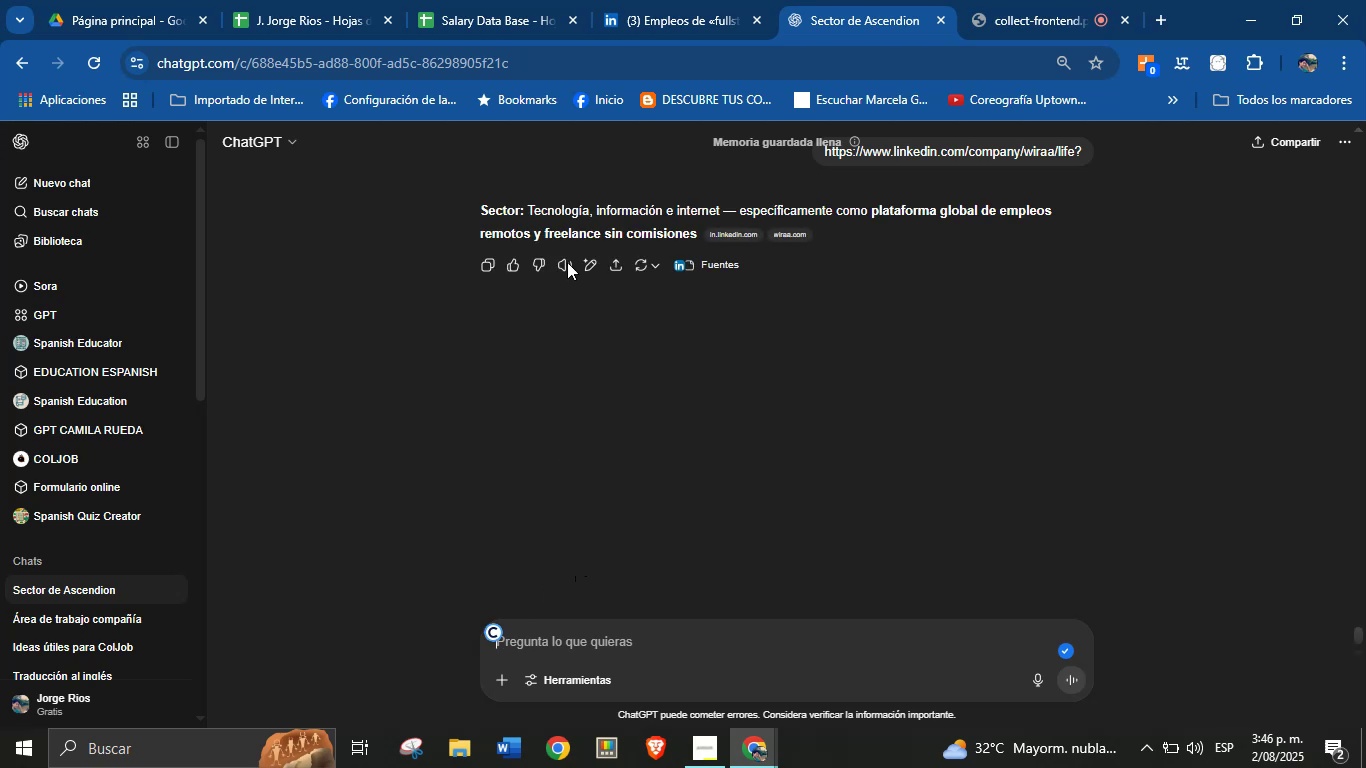 
key(Alt+AltLeft)
 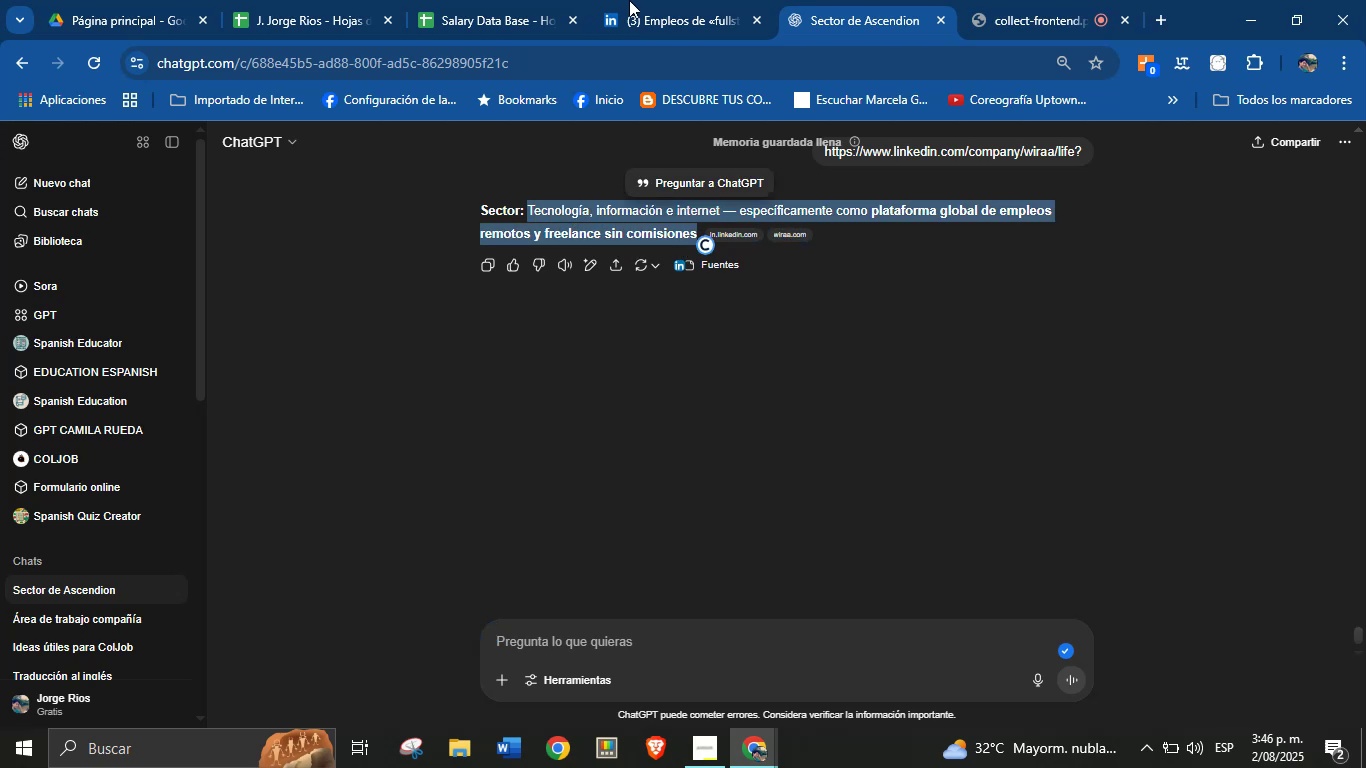 
key(Alt+Control+ControlLeft)
 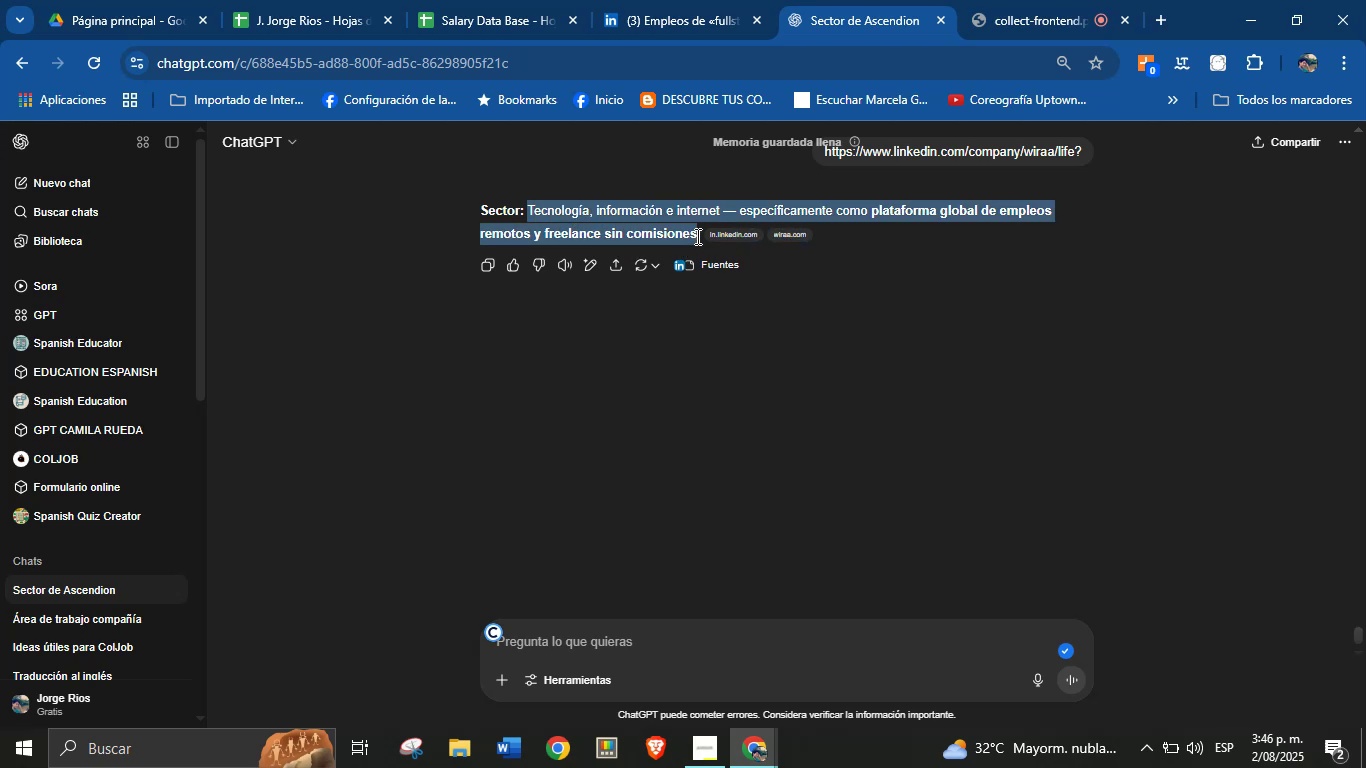 
key(Alt+Control+C)
 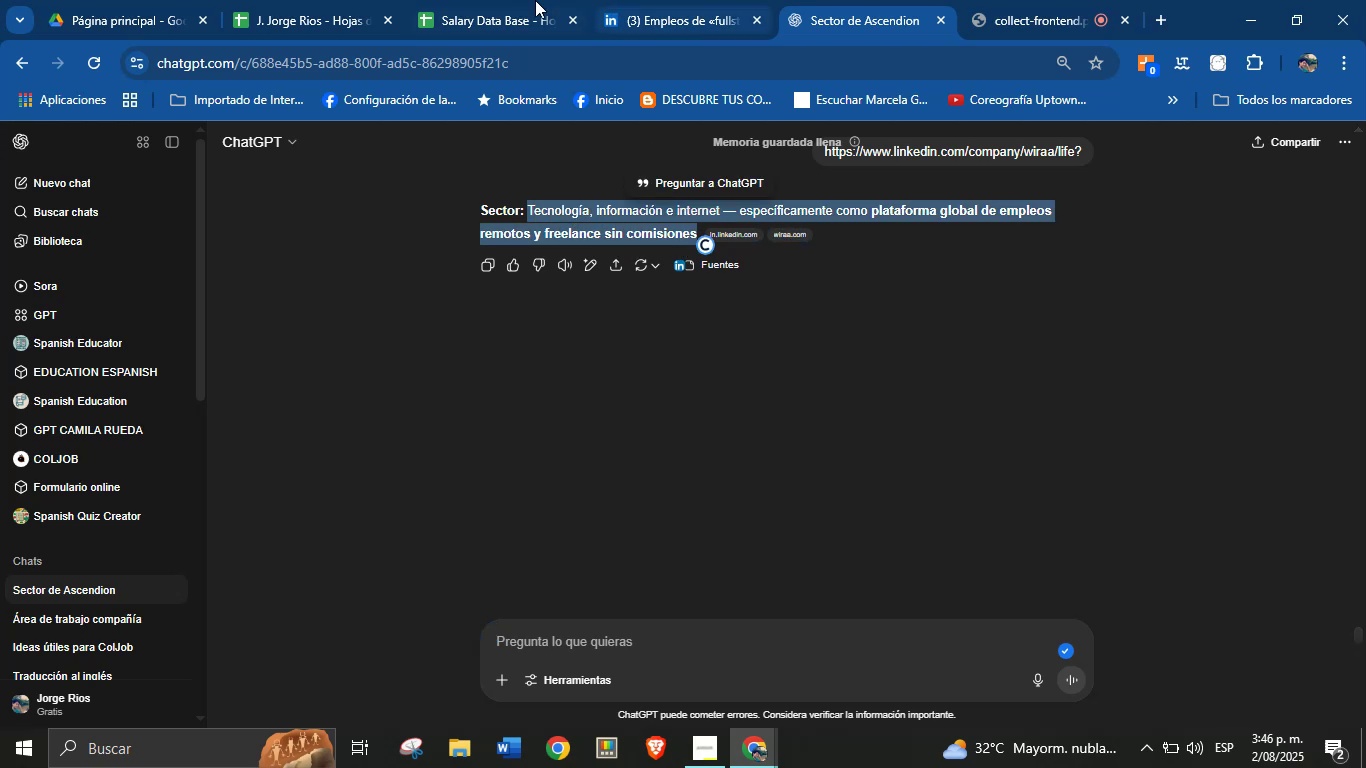 
left_click([528, 0])
 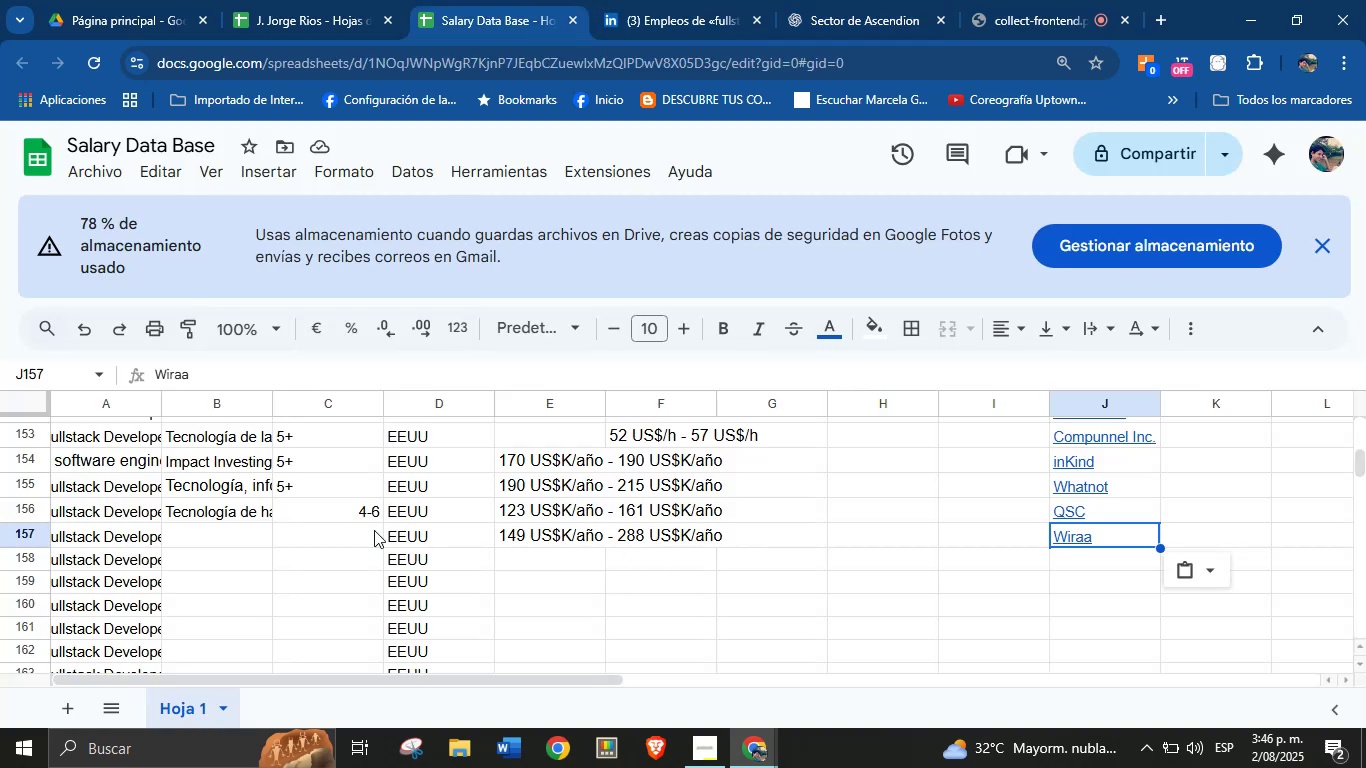 
left_click([229, 537])
 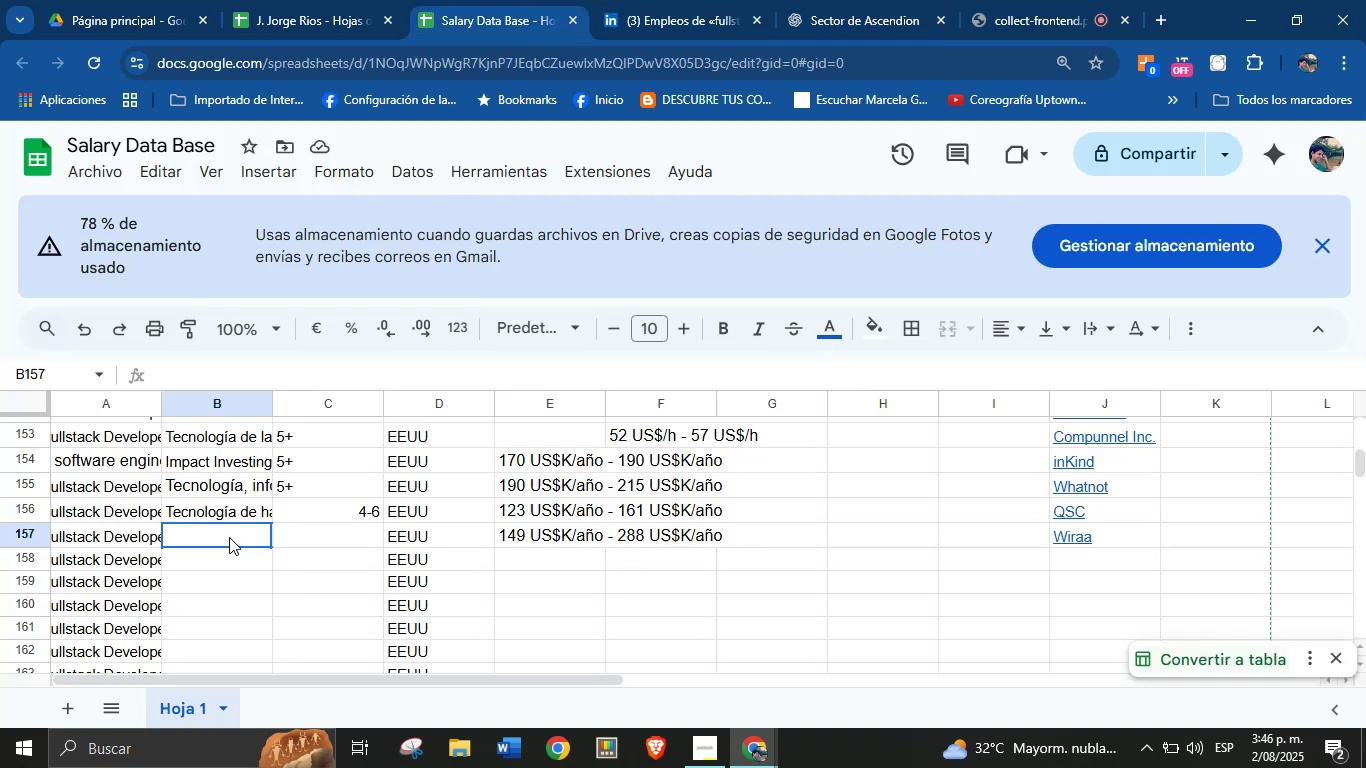 
key(Break)
 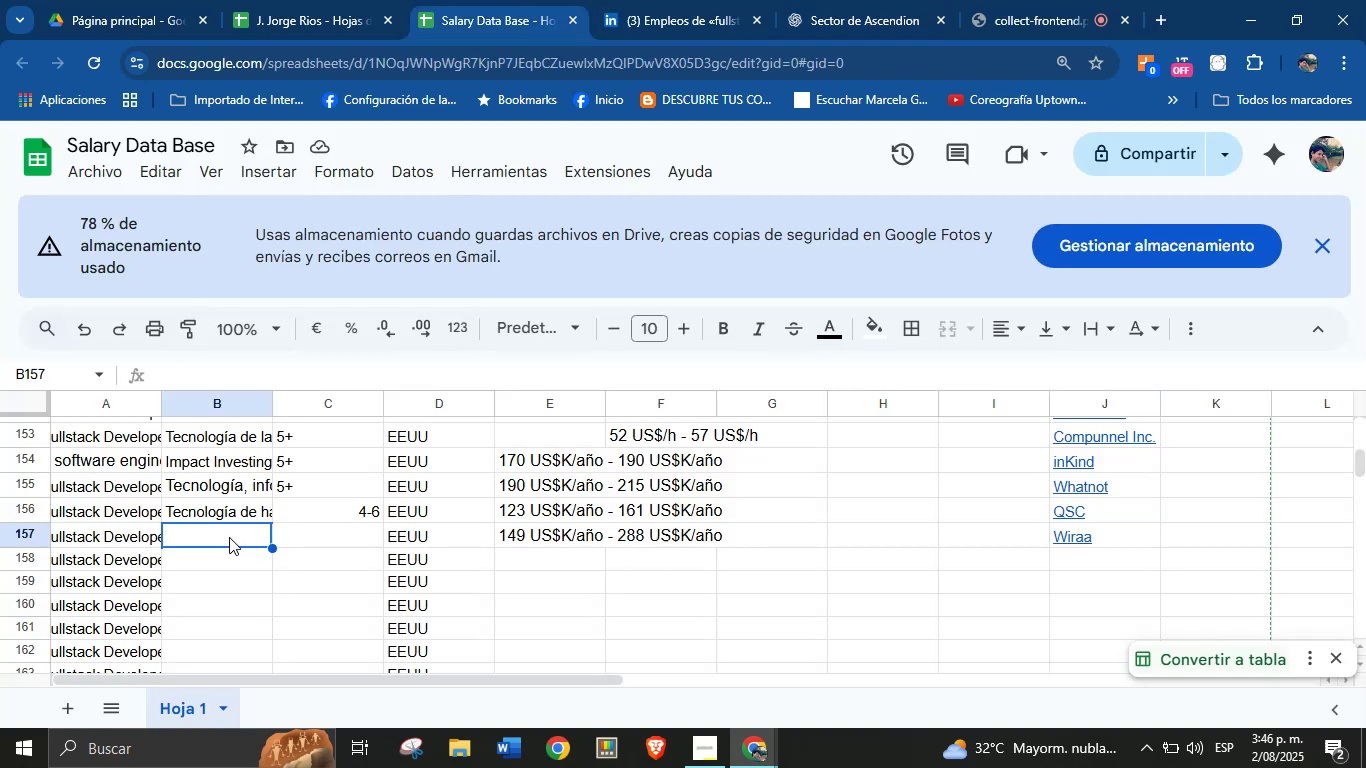 
key(Control+ControlLeft)
 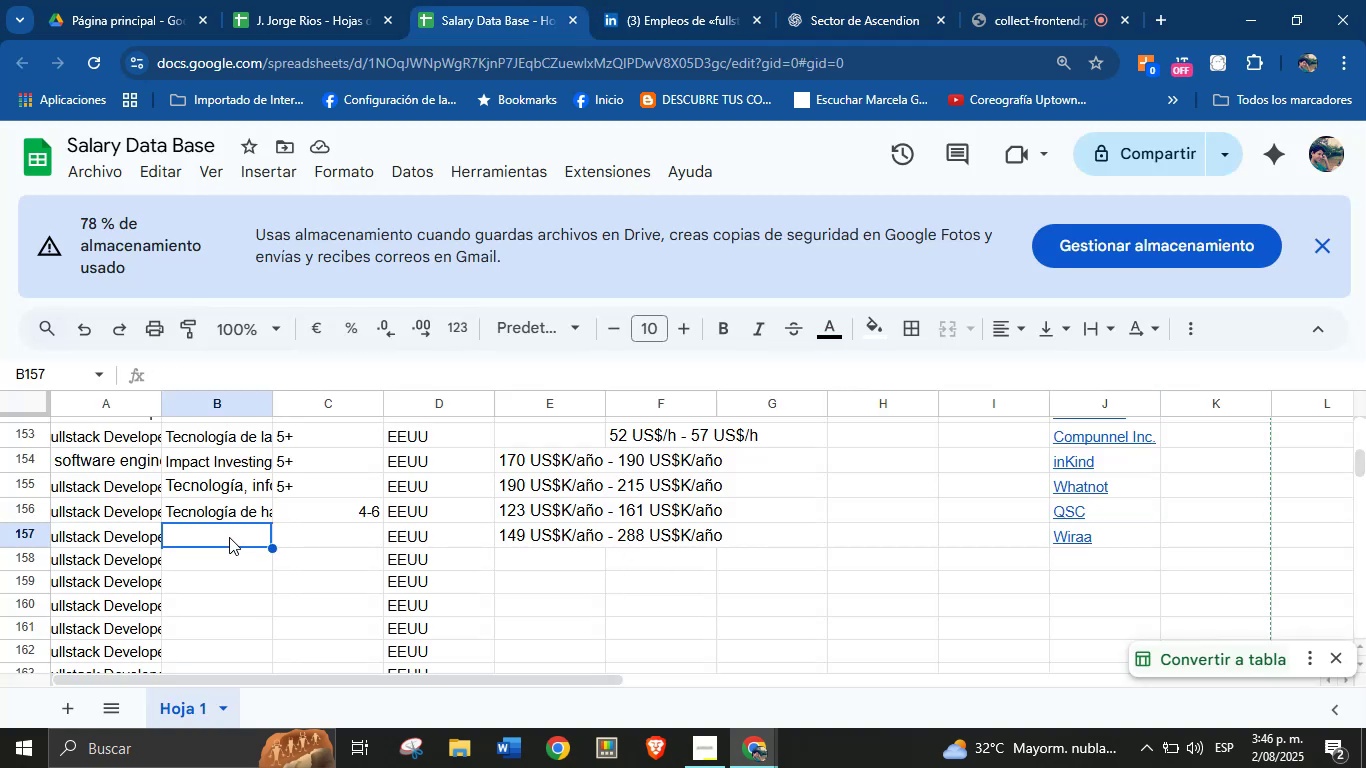 
key(Control+V)
 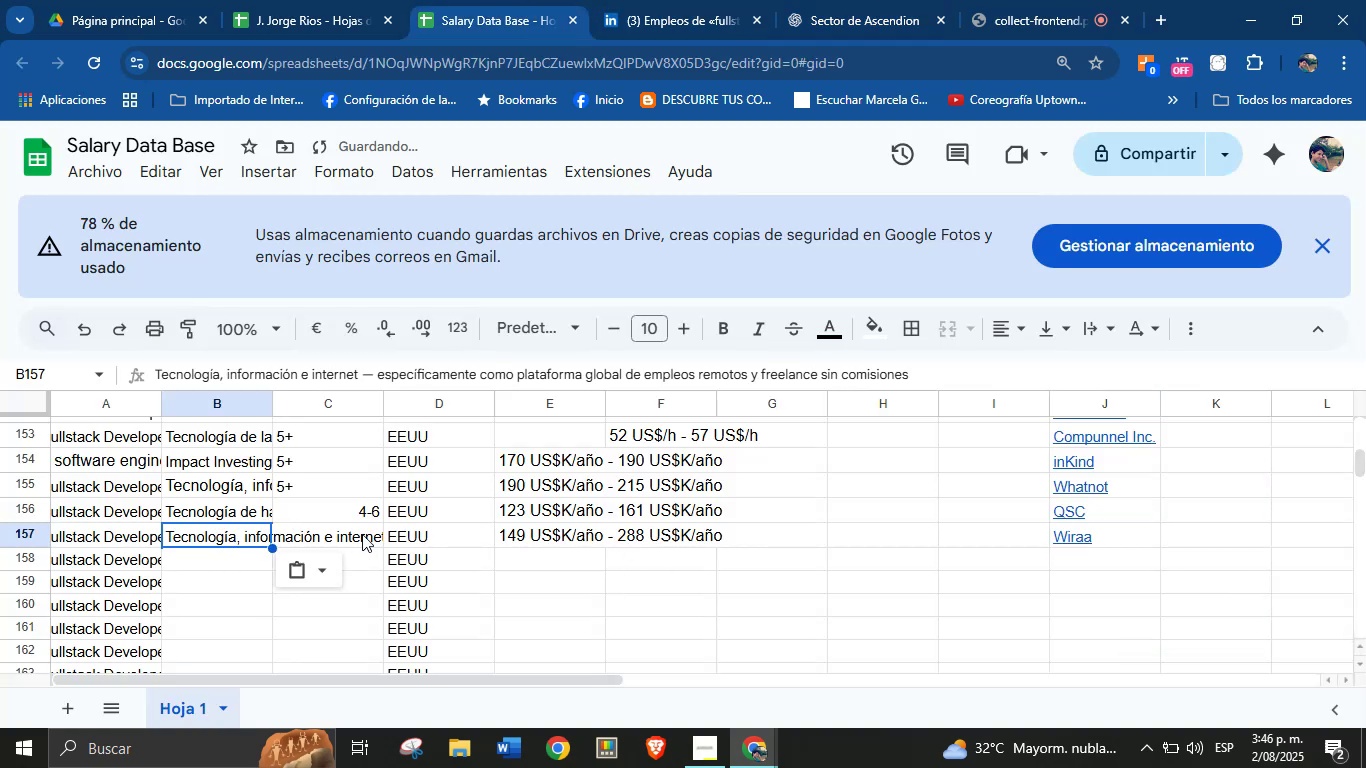 
left_click([363, 534])
 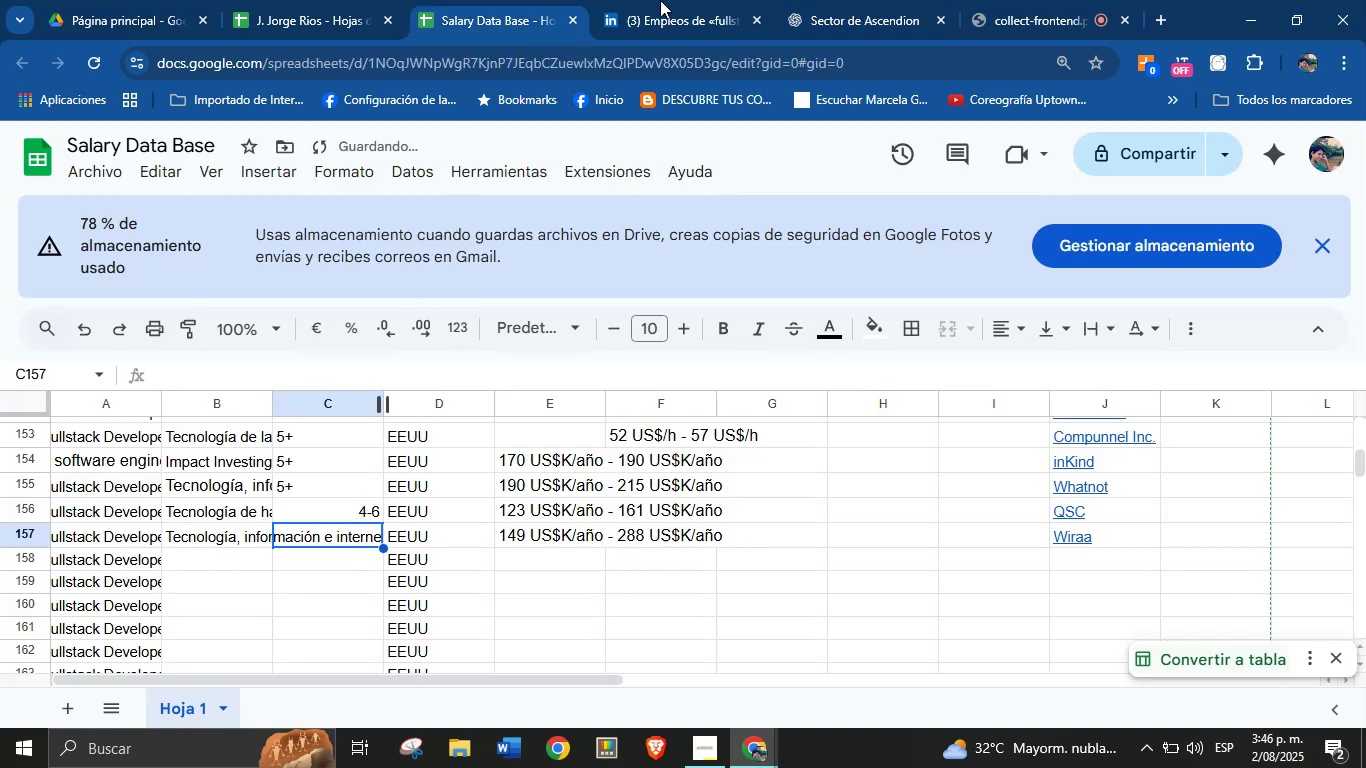 
left_click([664, 0])
 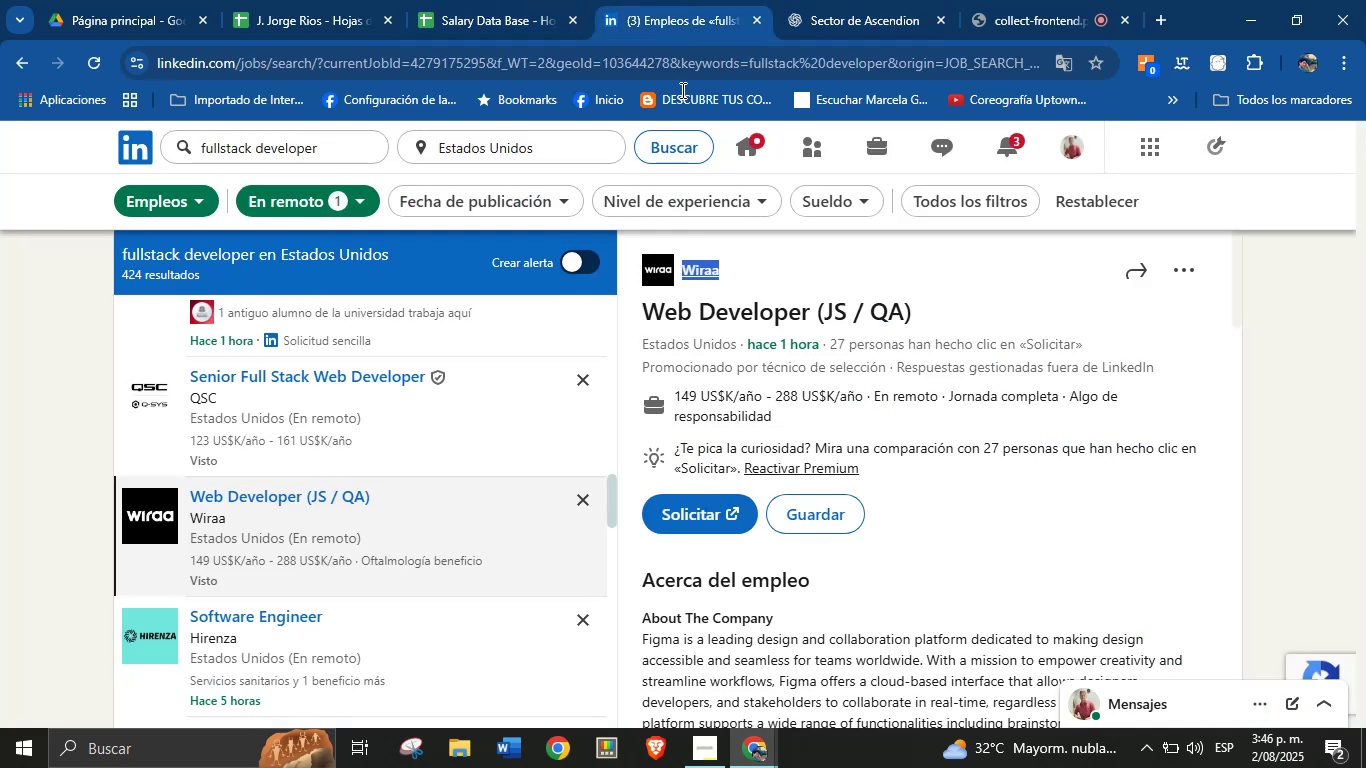 
scroll: coordinate [855, 535], scroll_direction: down, amount: 7.0
 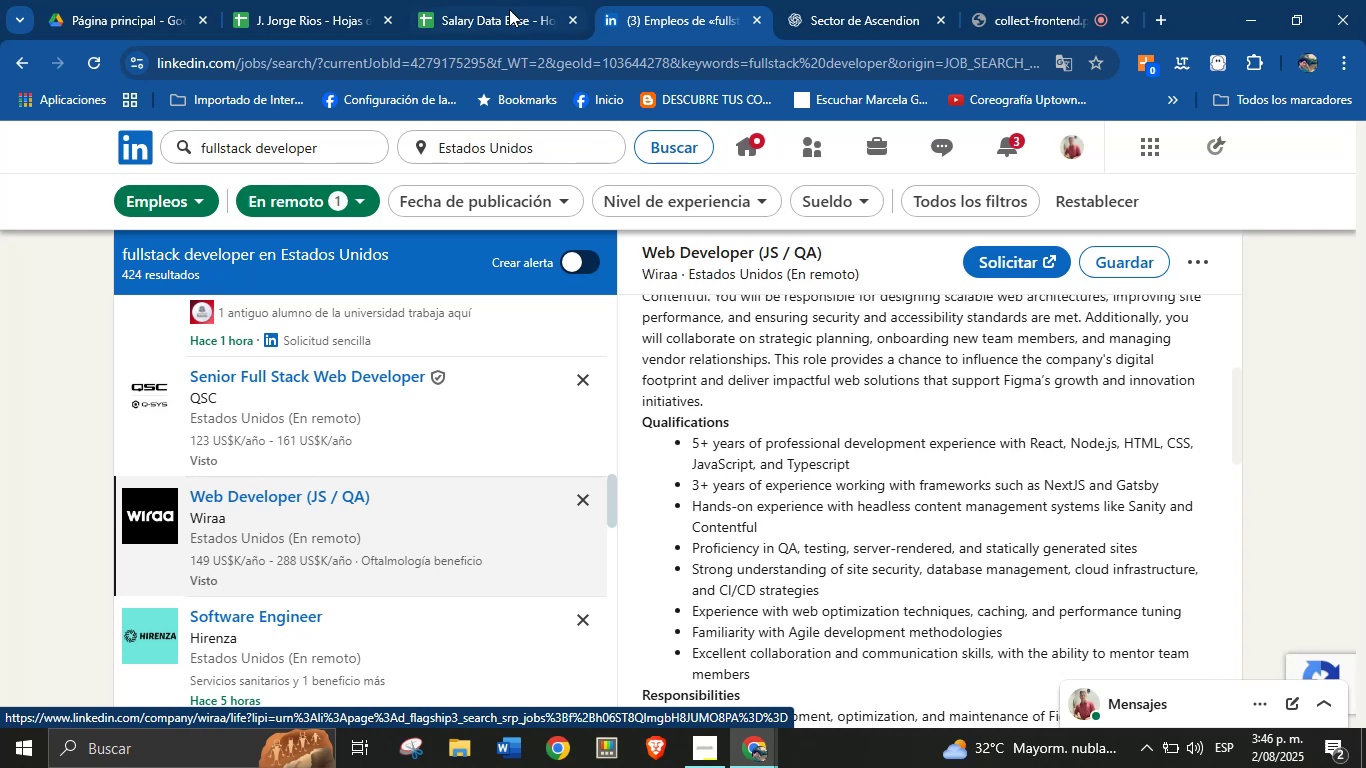 
left_click([472, 0])
 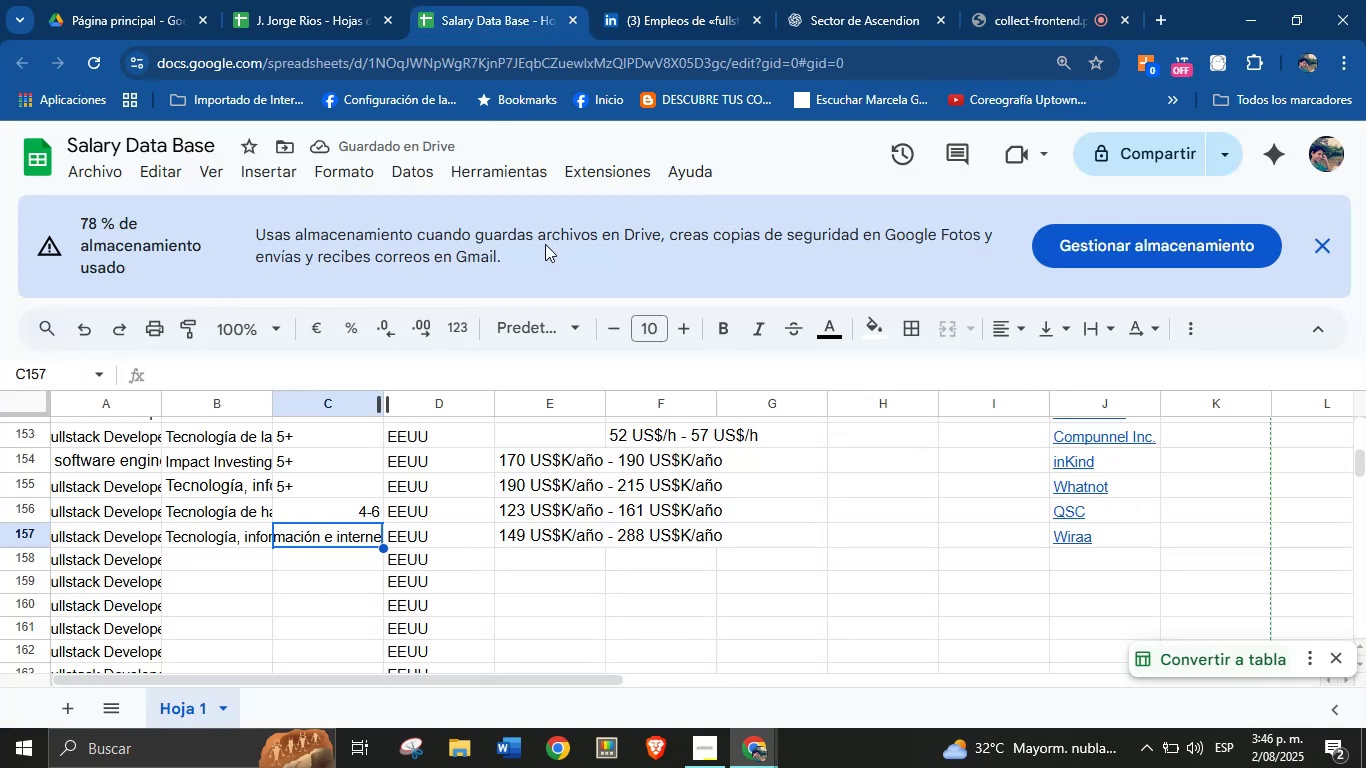 
key(5)
 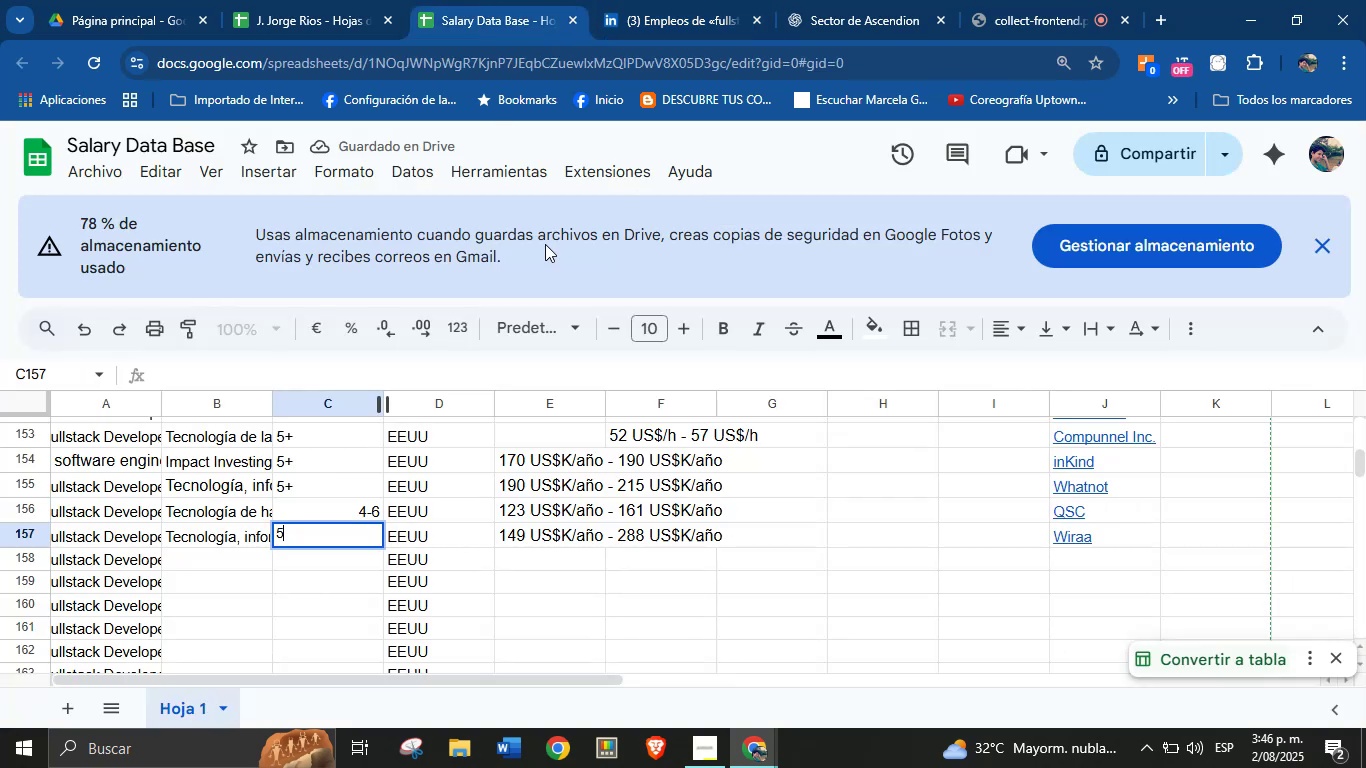 
key(Equal)
 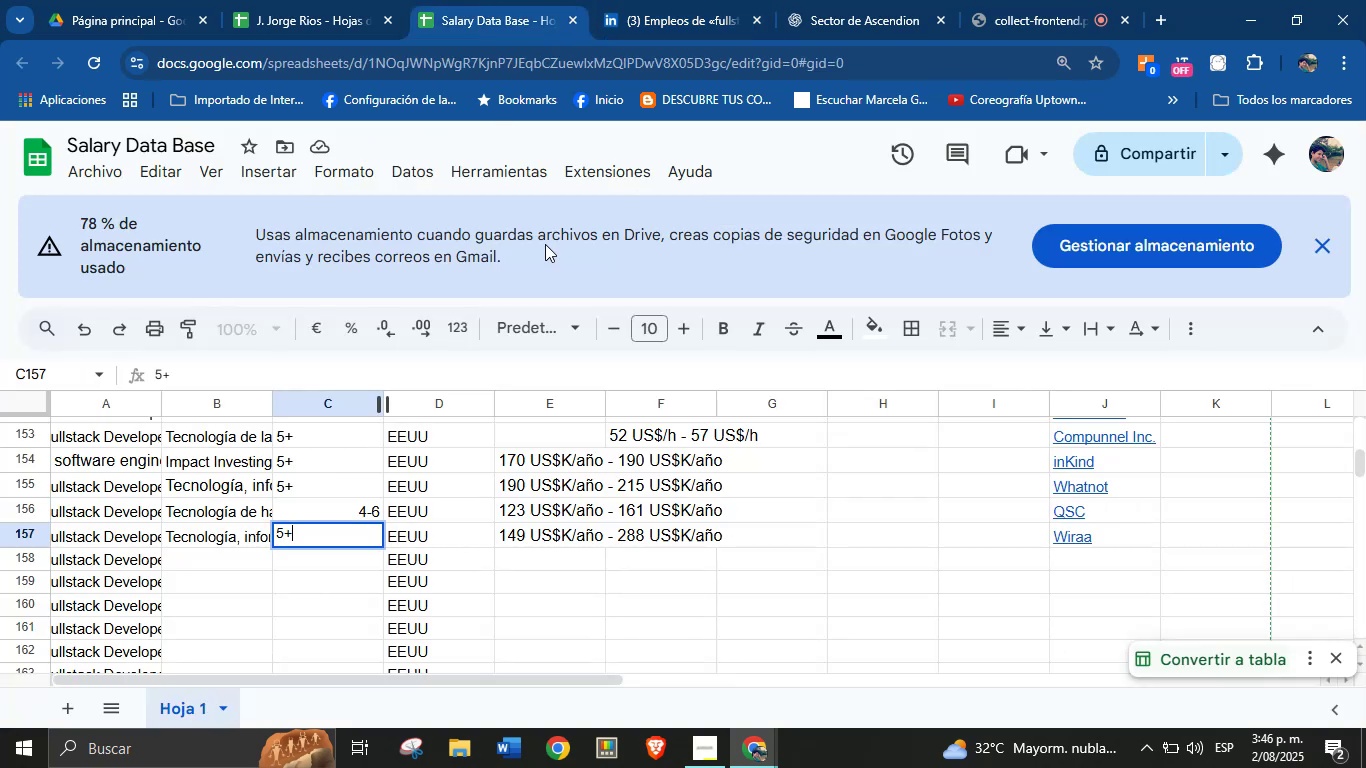 
key(Enter)
 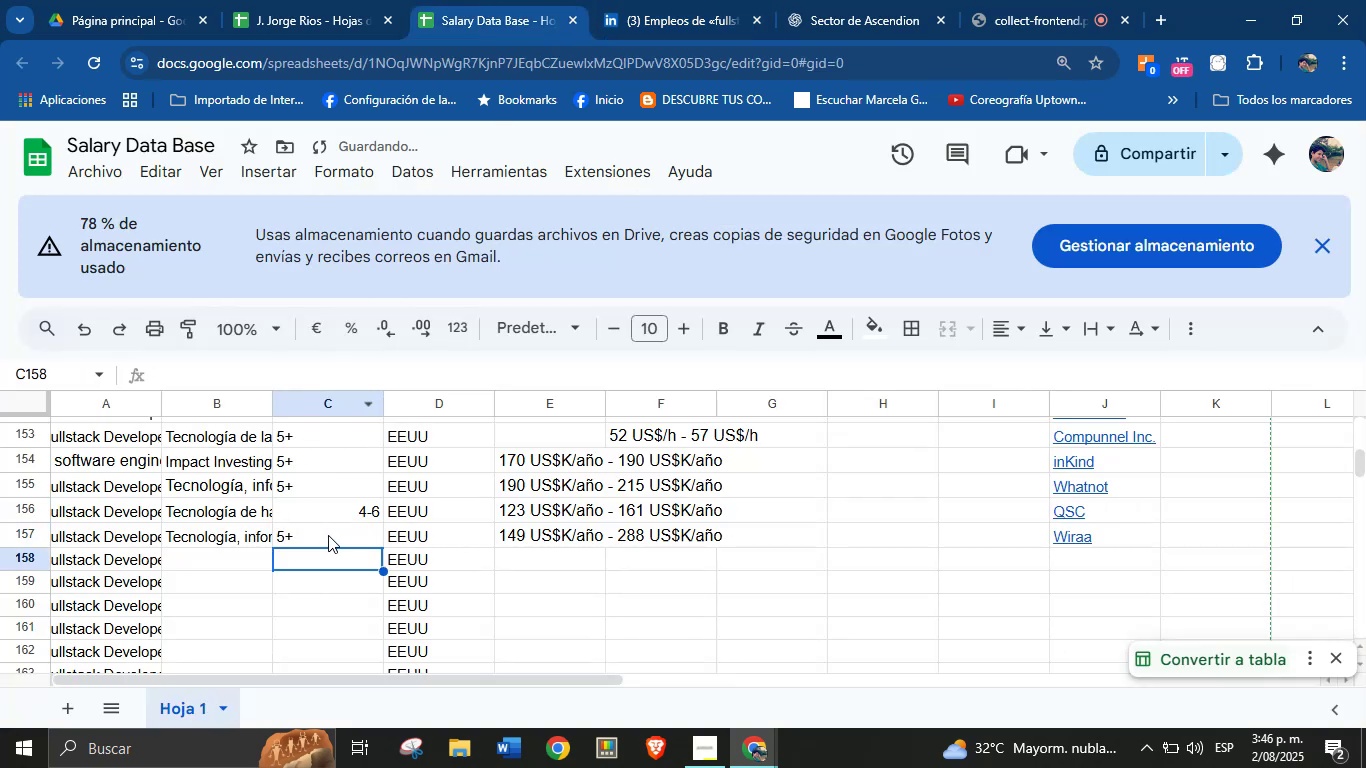 
left_click([250, 567])
 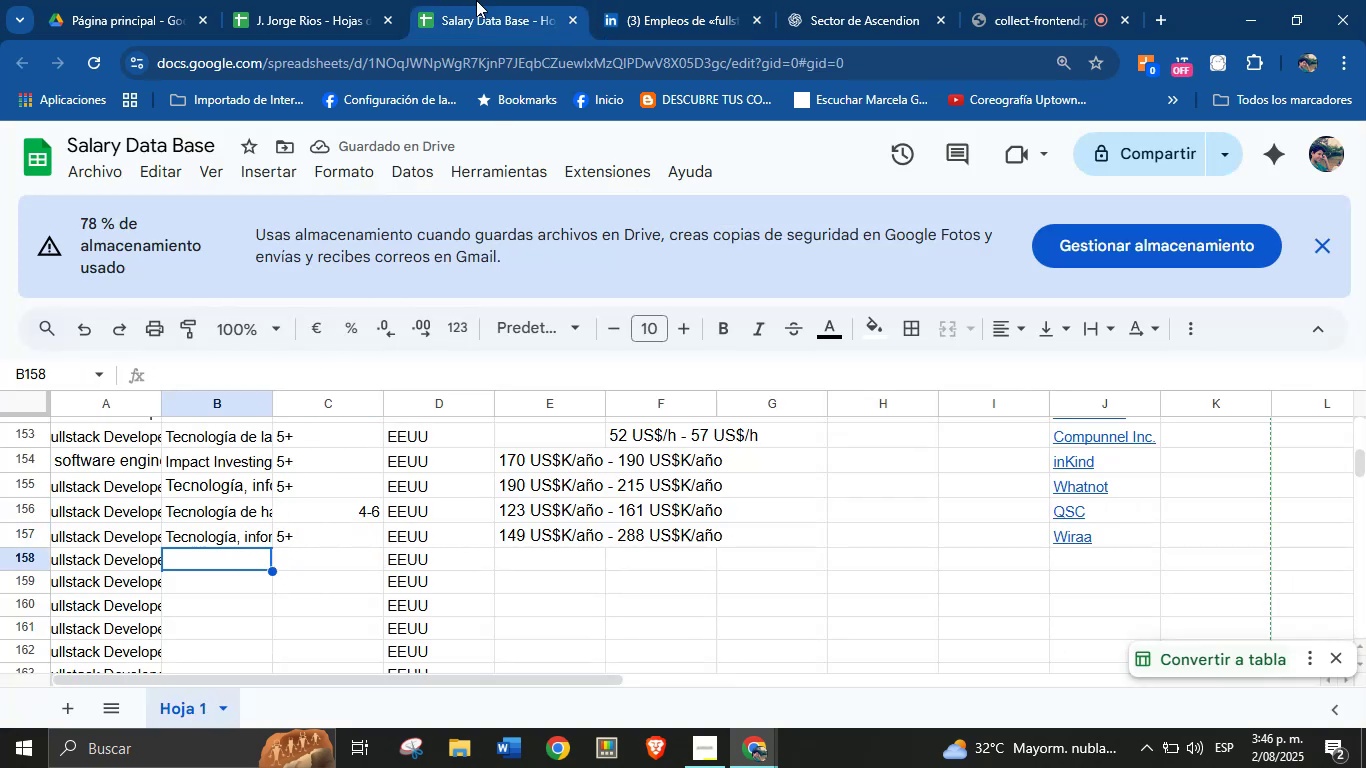 
left_click([701, 0])
 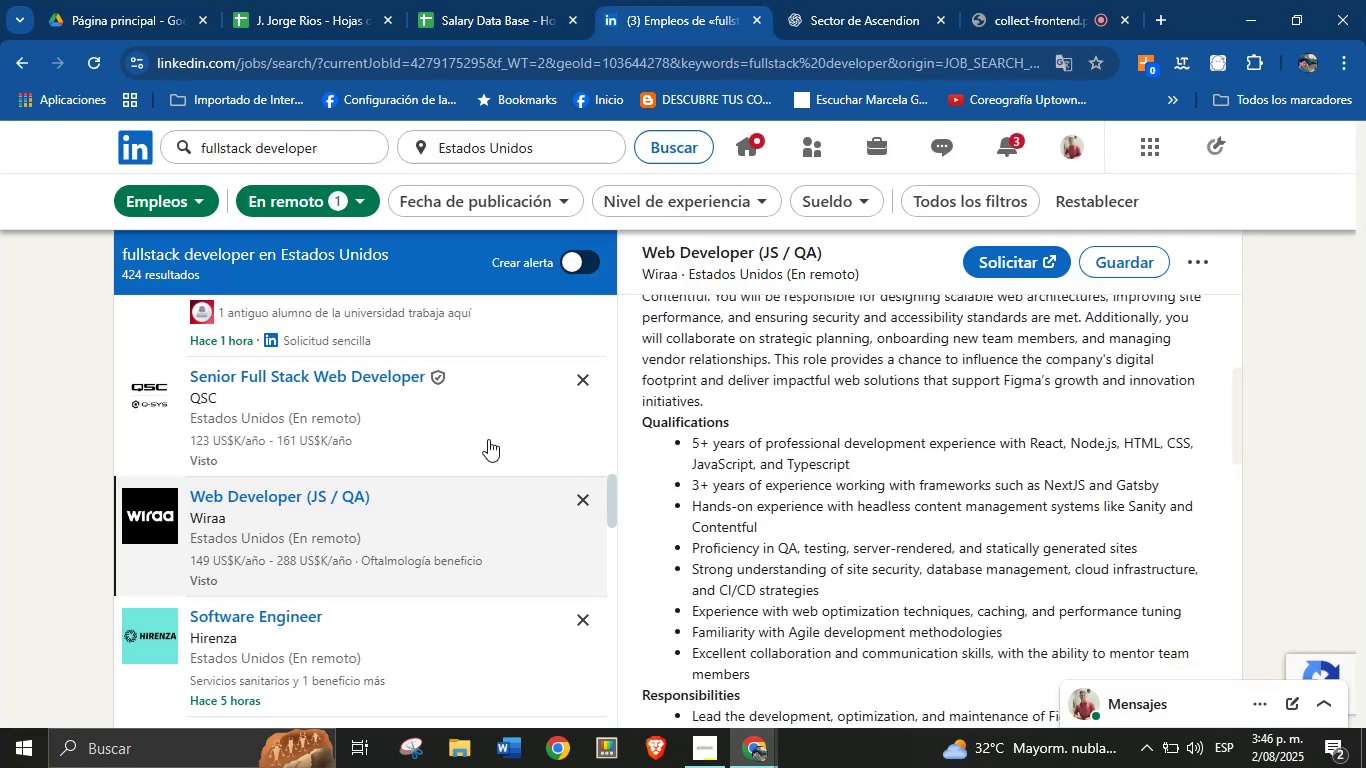 
scroll: coordinate [436, 438], scroll_direction: down, amount: 7.0
 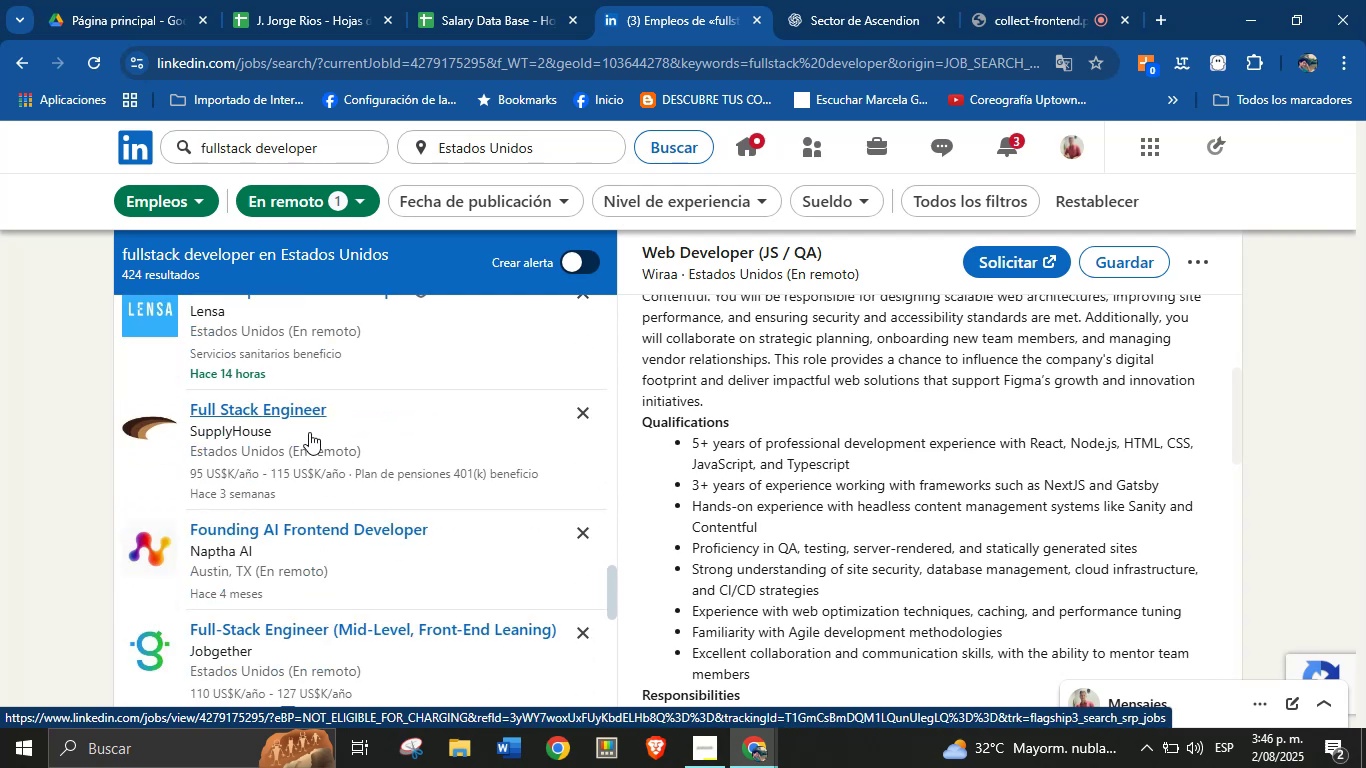 
left_click([309, 432])
 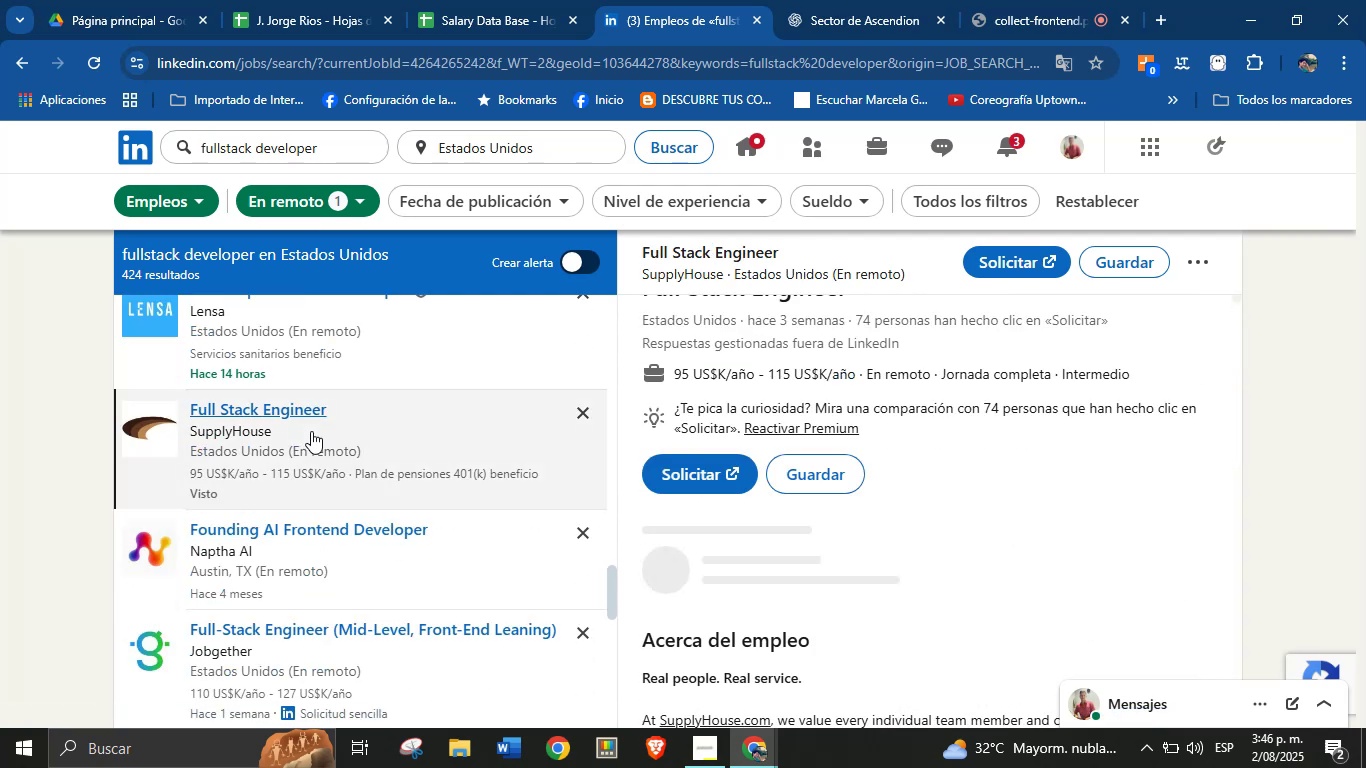 
wait(8.94)
 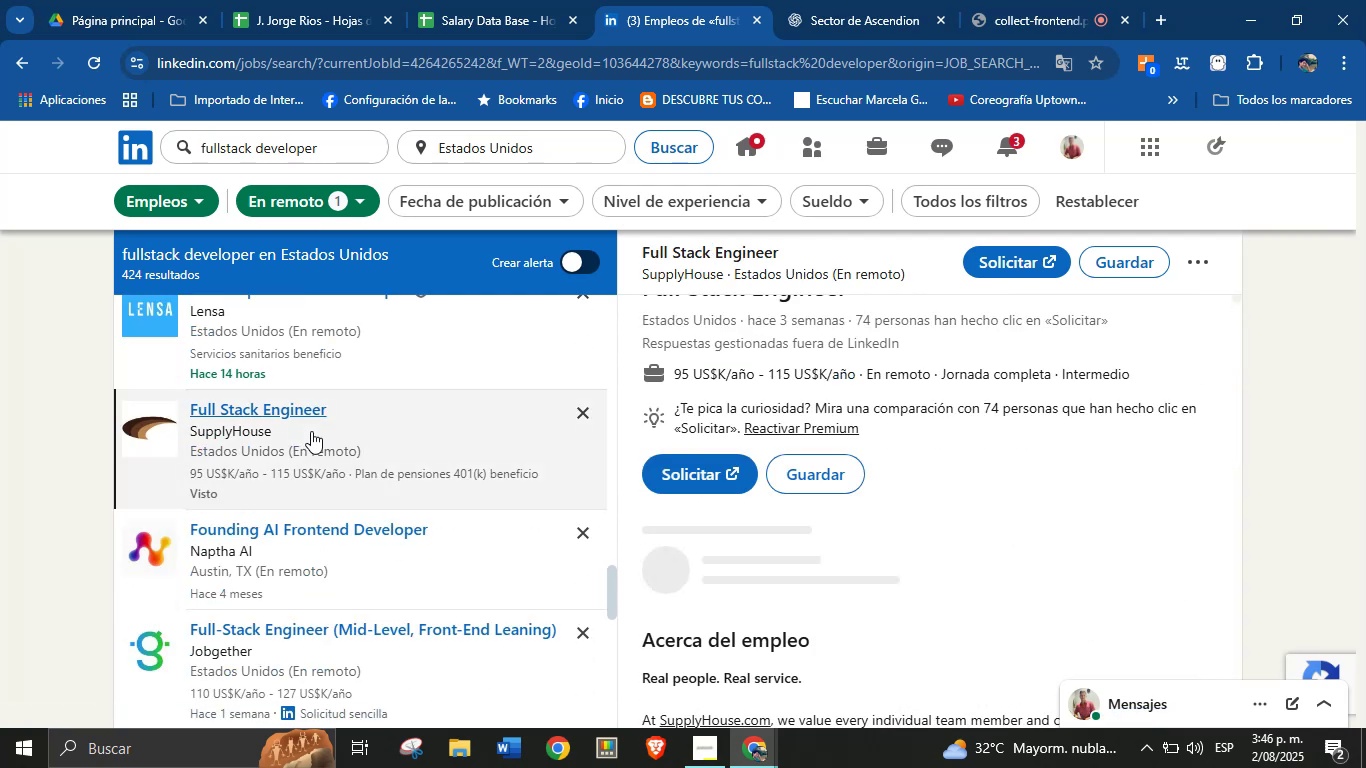 
scroll: coordinate [952, 582], scroll_direction: up, amount: 4.0
 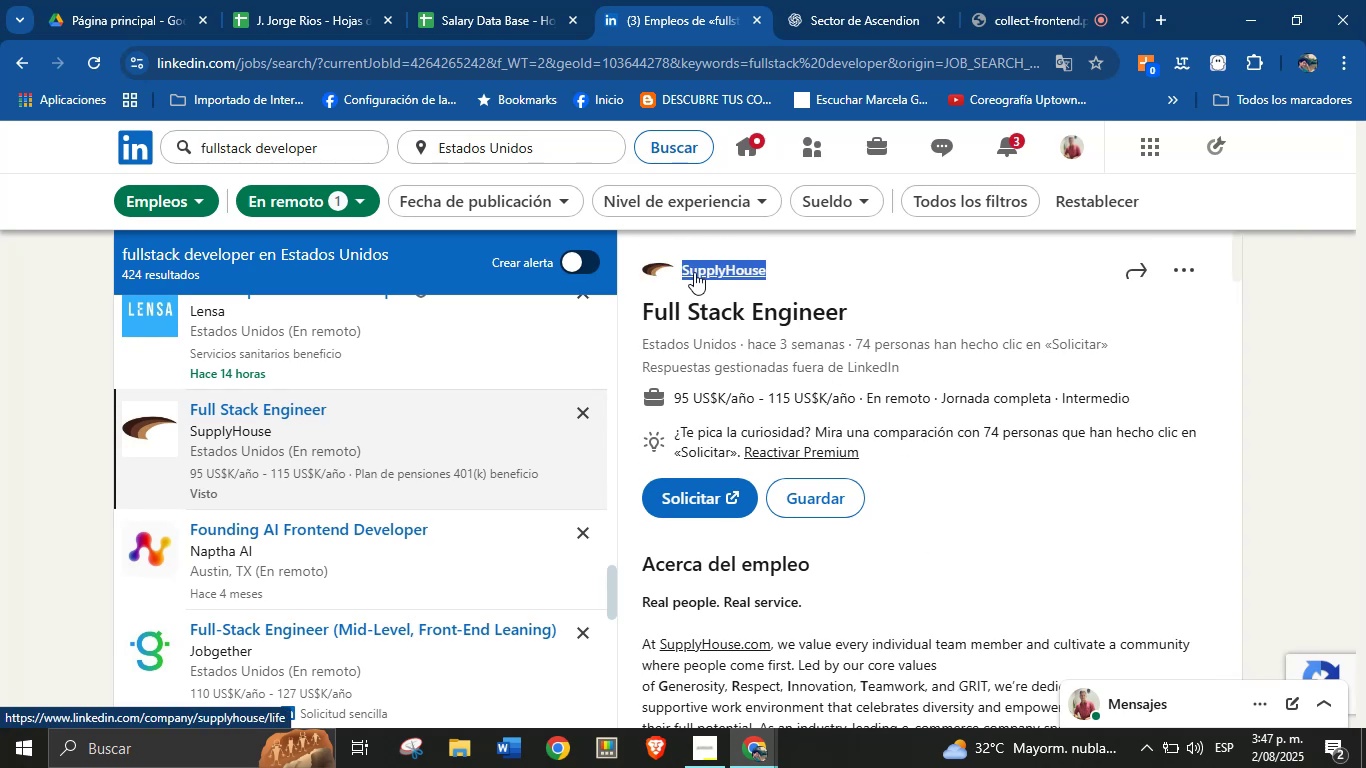 
key(Alt+Control+ControlLeft)
 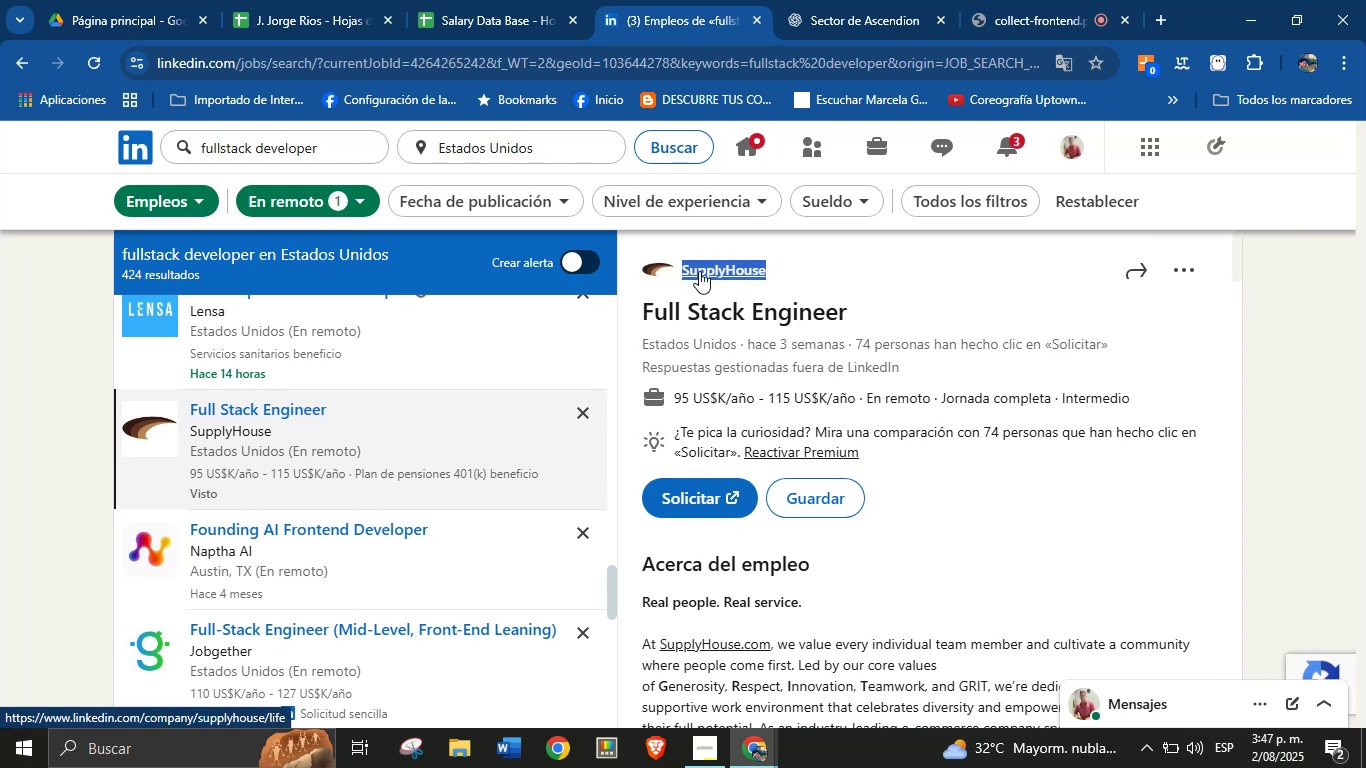 
key(Alt+AltLeft)
 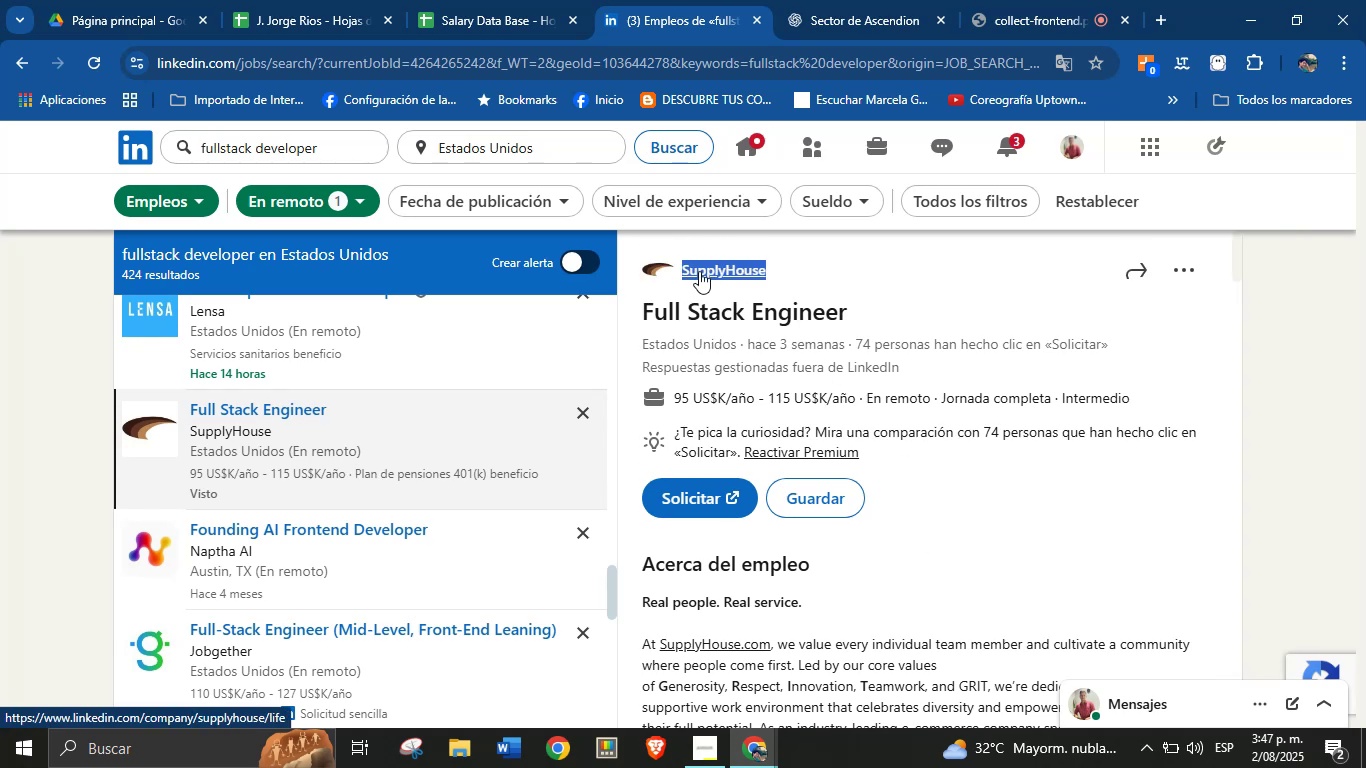 
key(Alt+Control+C)
 